 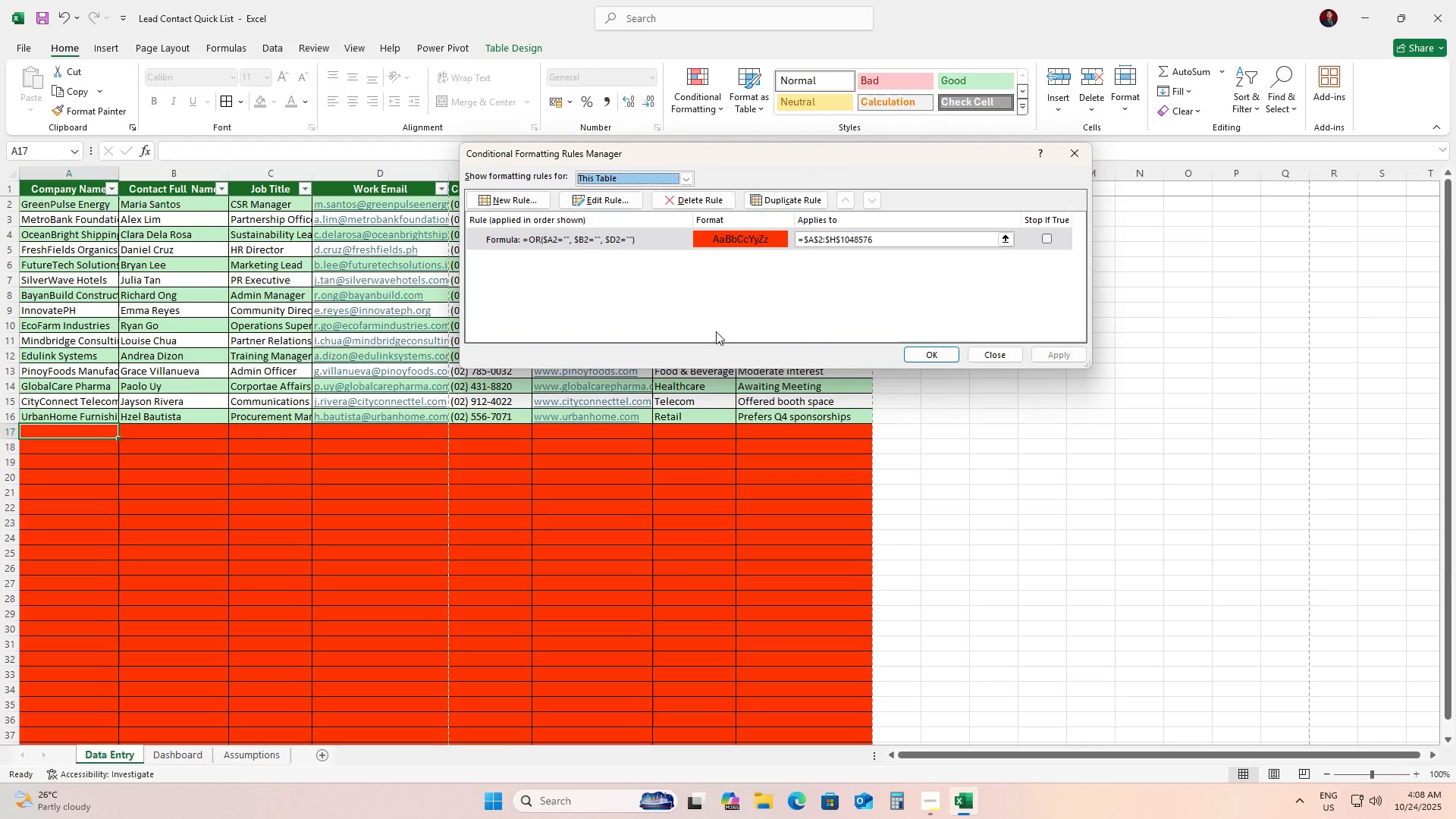 
left_click([662, 238])
 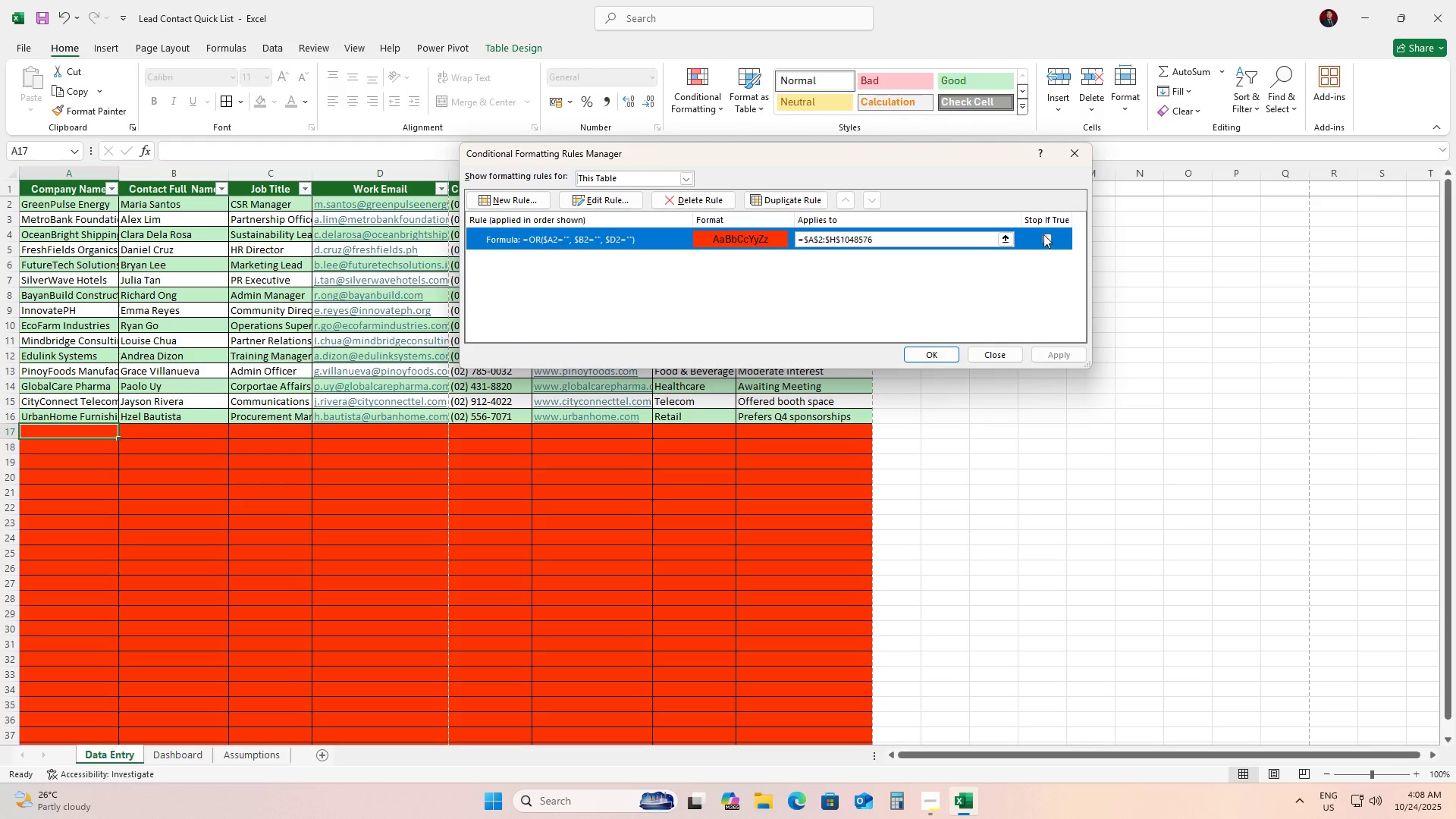 
left_click([1047, 234])
 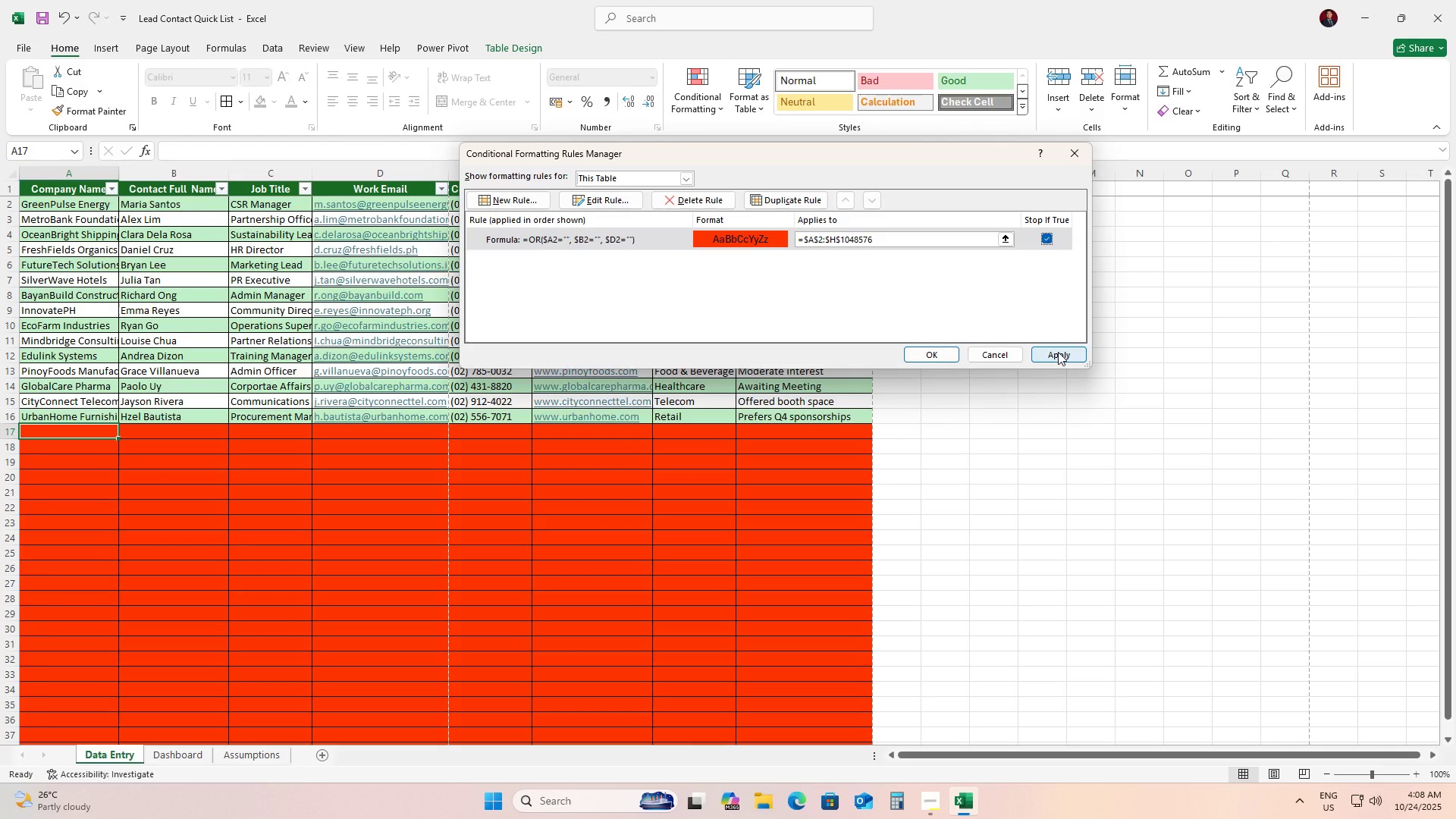 
left_click([1058, 352])
 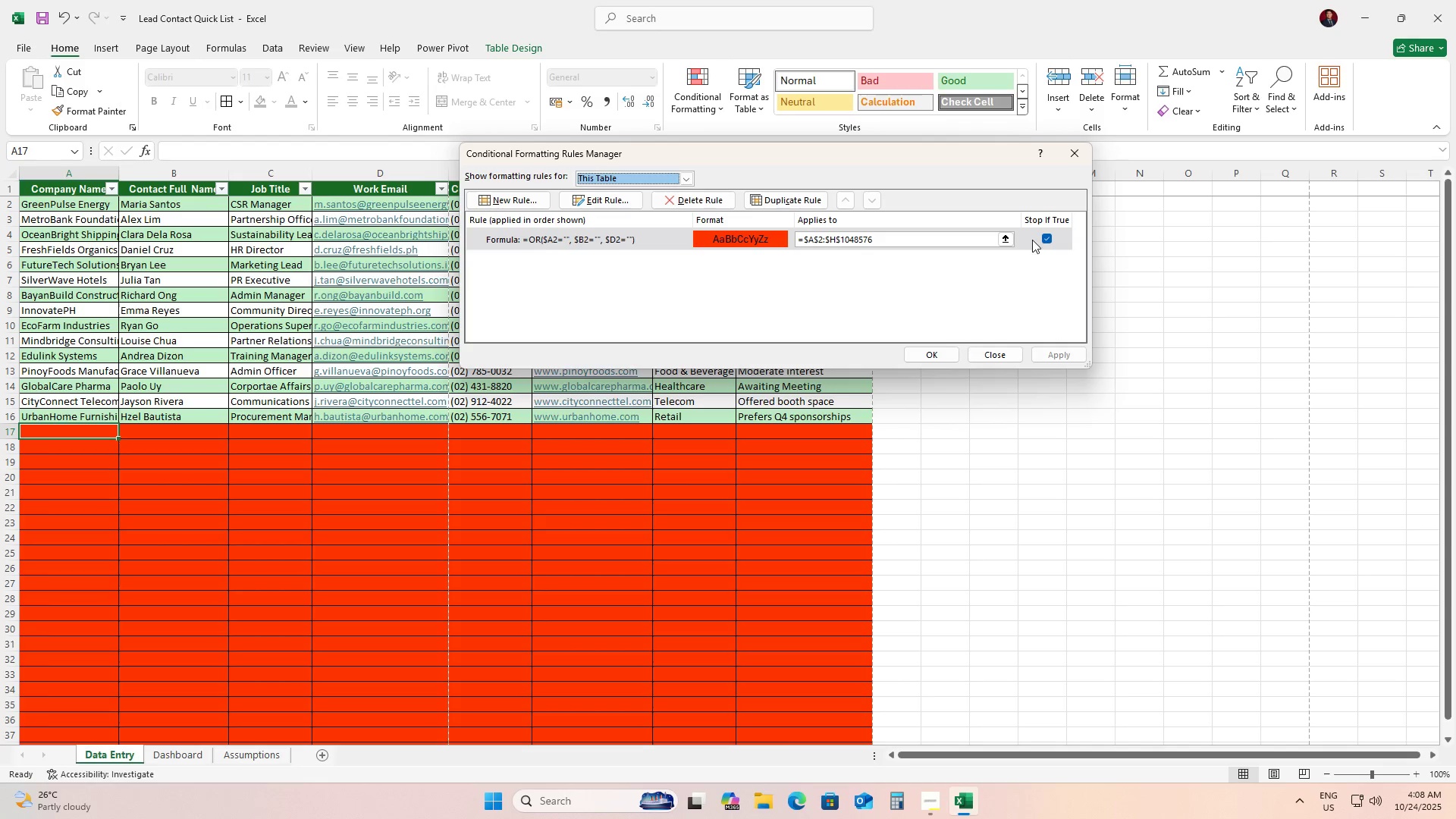 
left_click([1043, 240])
 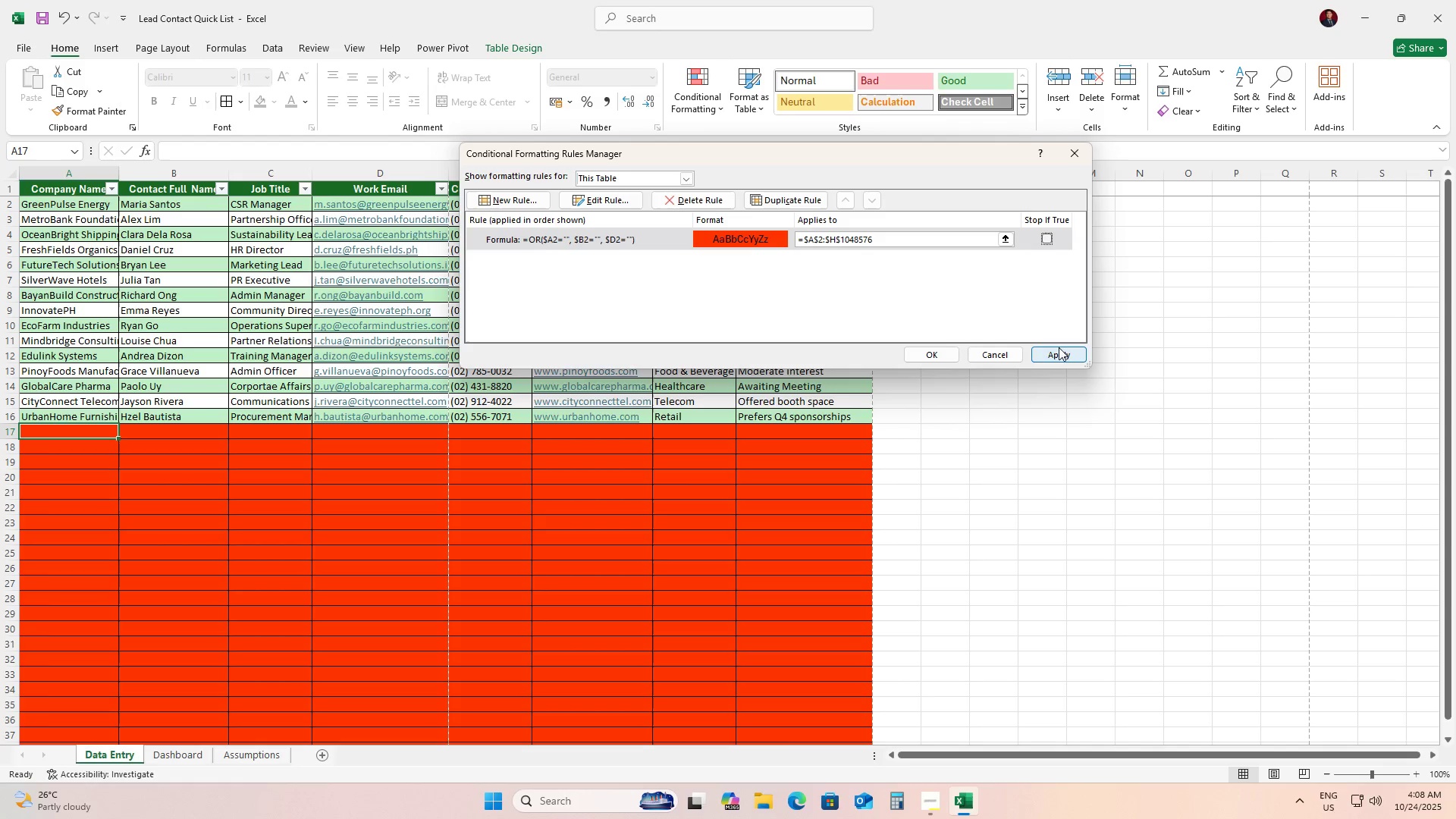 
left_click([1064, 353])
 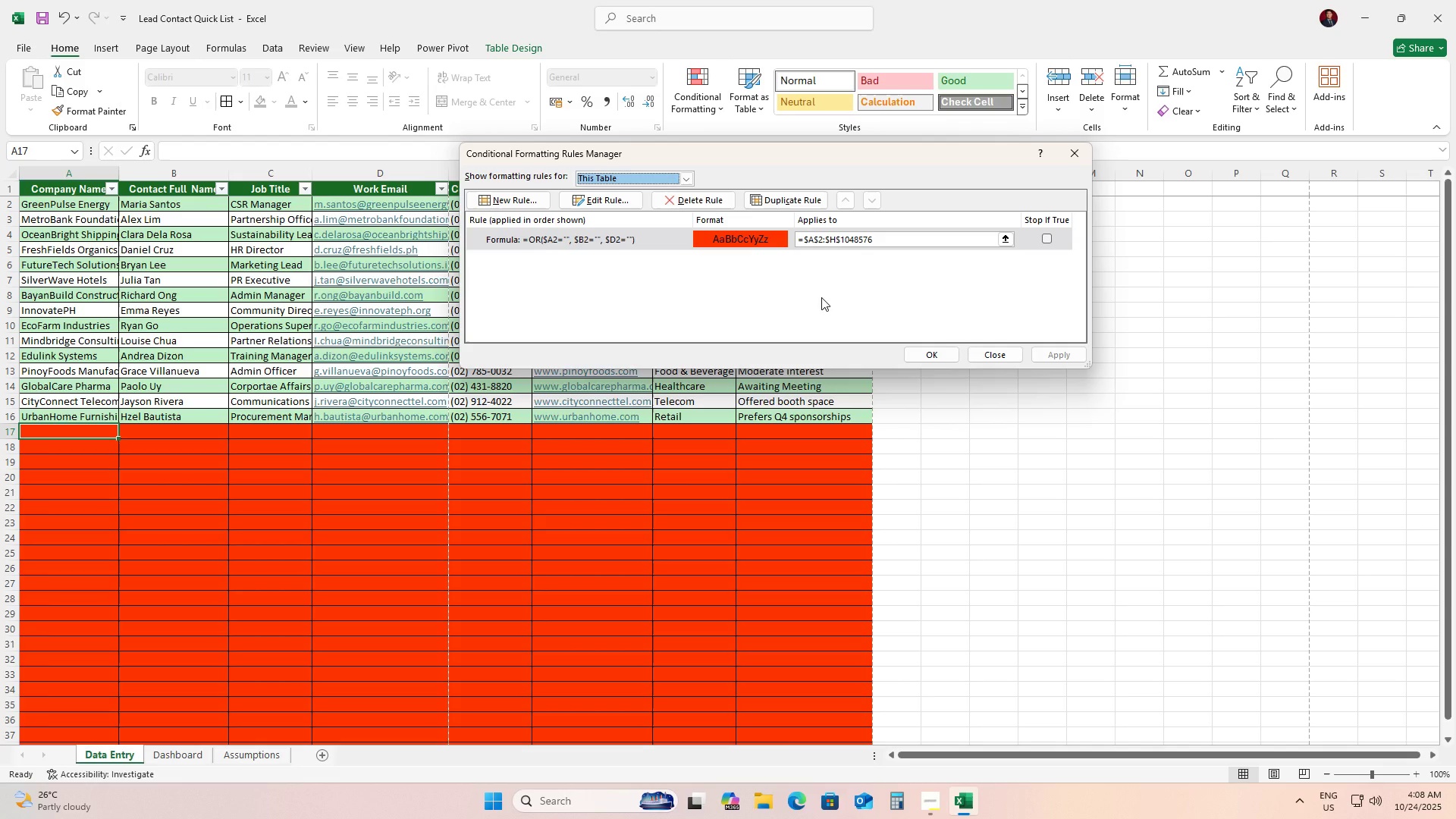 
left_click([821, 297])
 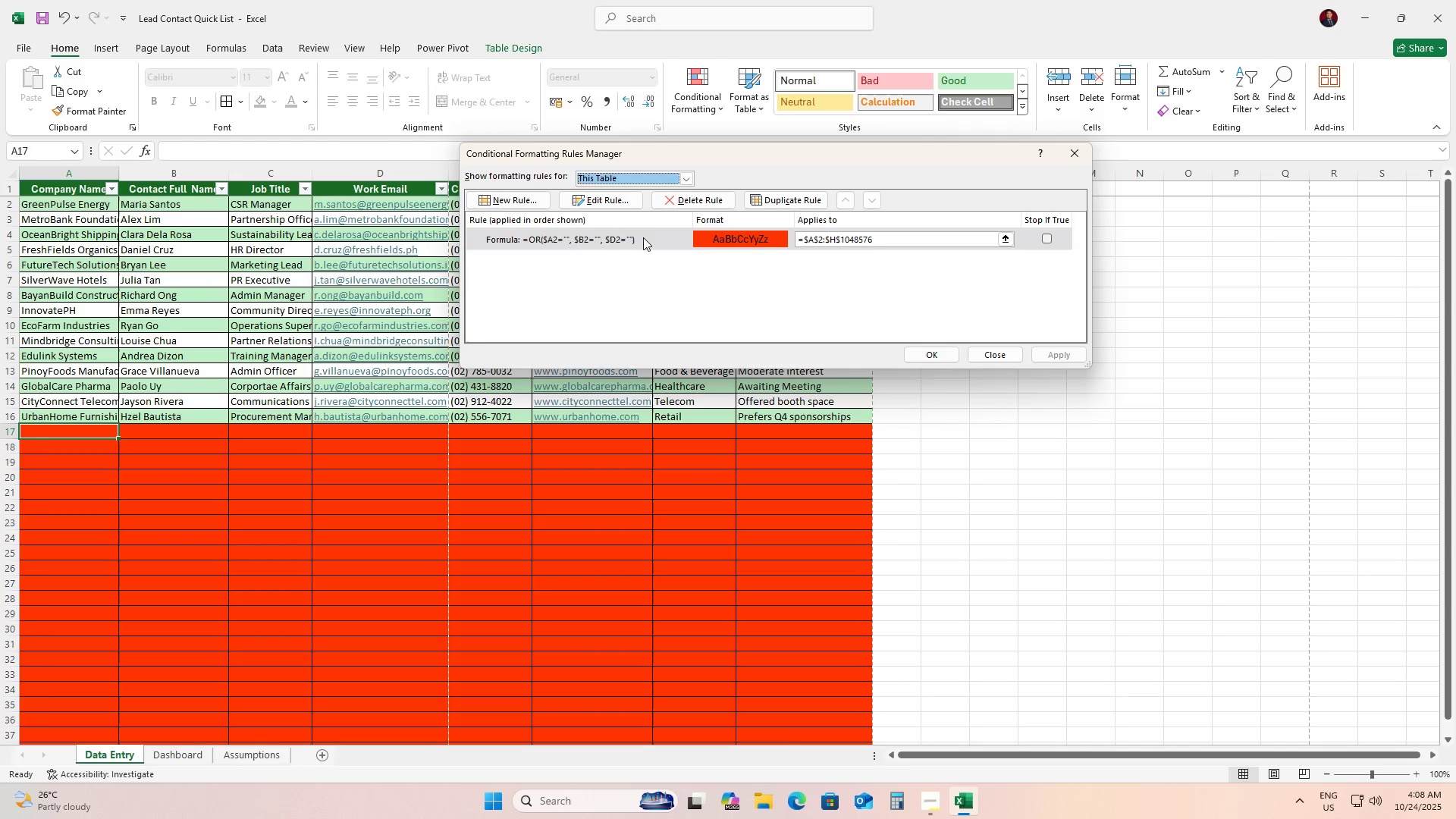 
left_click([643, 237])
 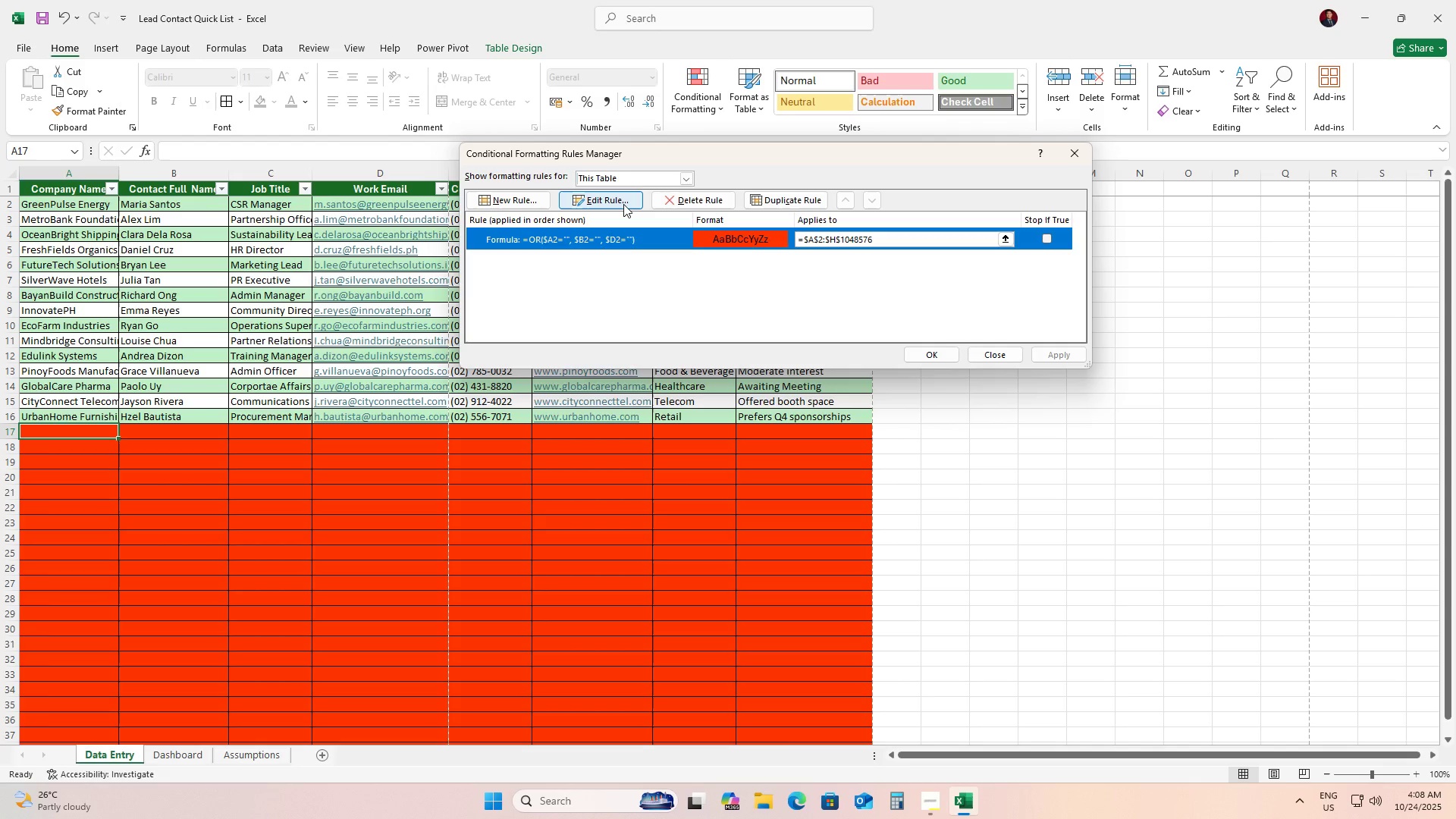 
left_click([623, 204])
 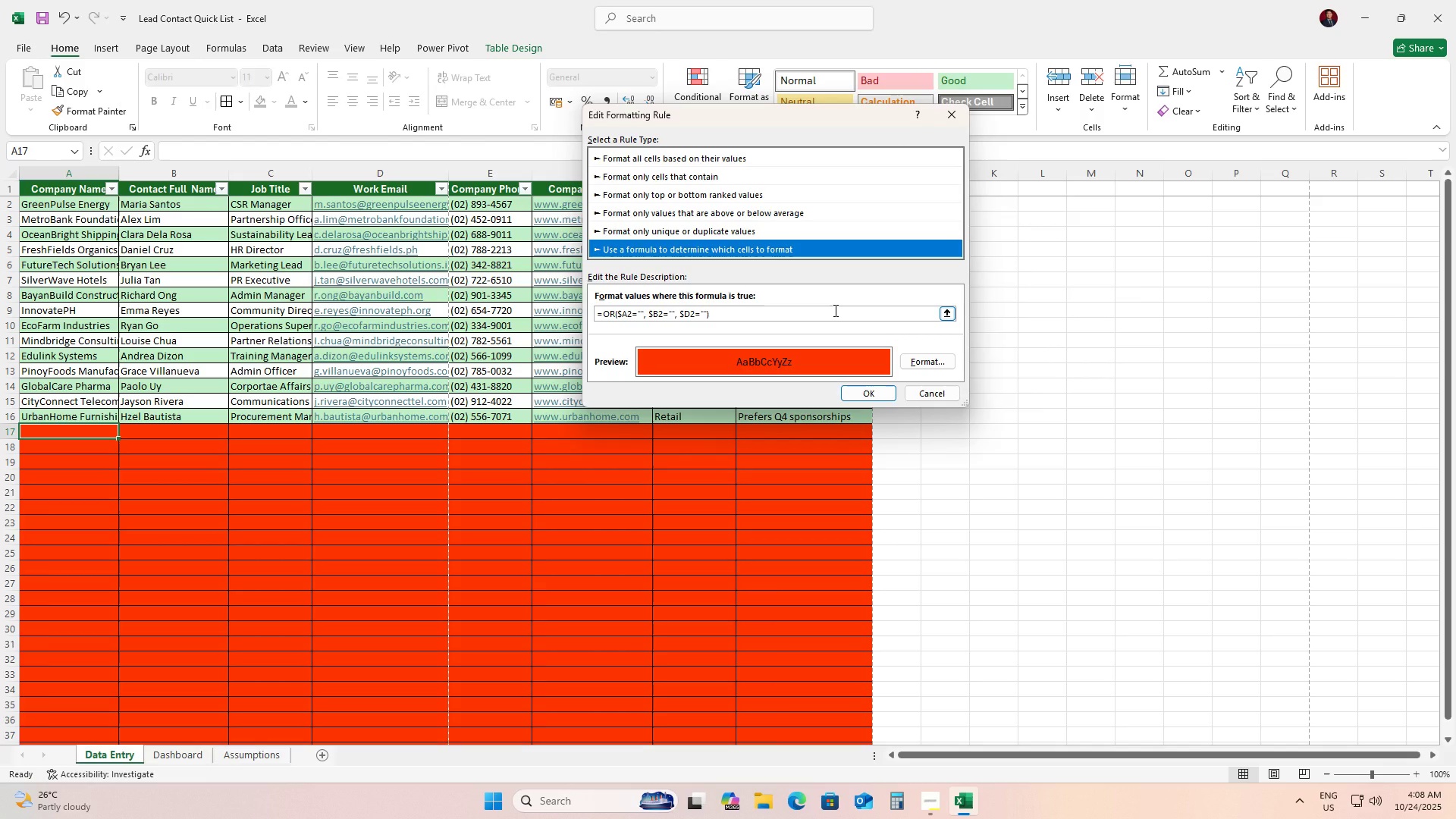 
left_click([834, 310])
 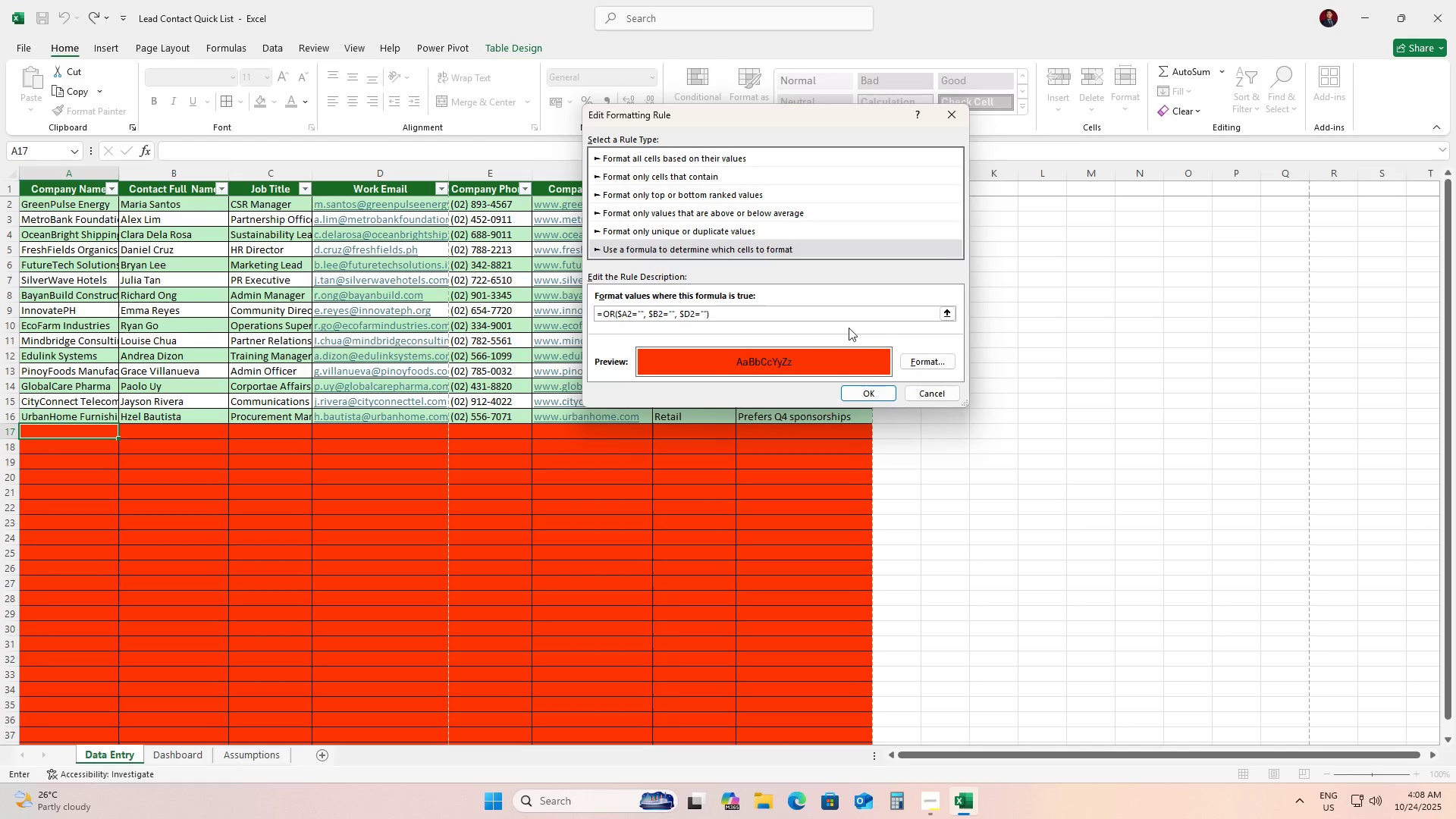 
left_click([924, 356])
 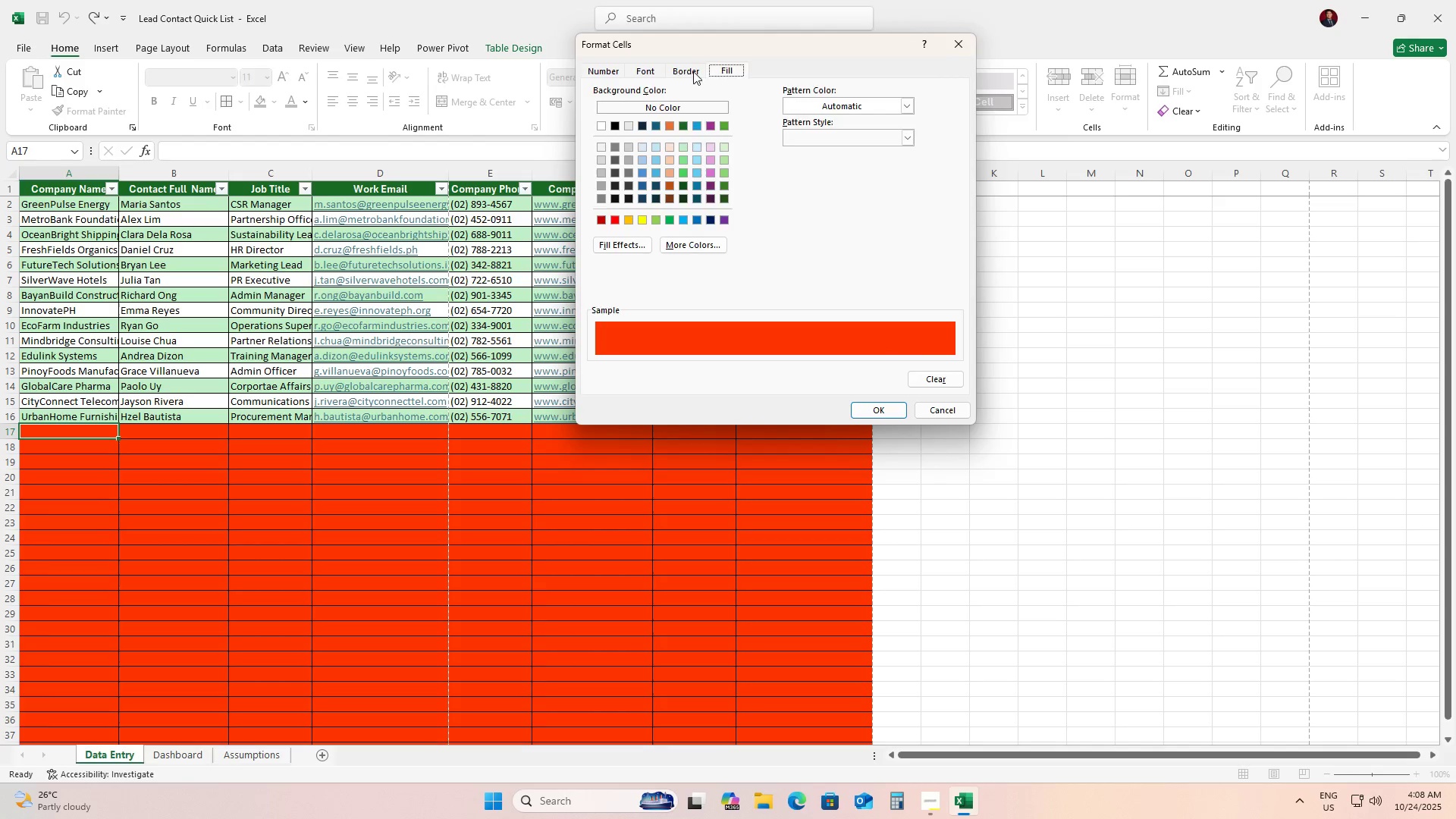 
left_click([693, 71])
 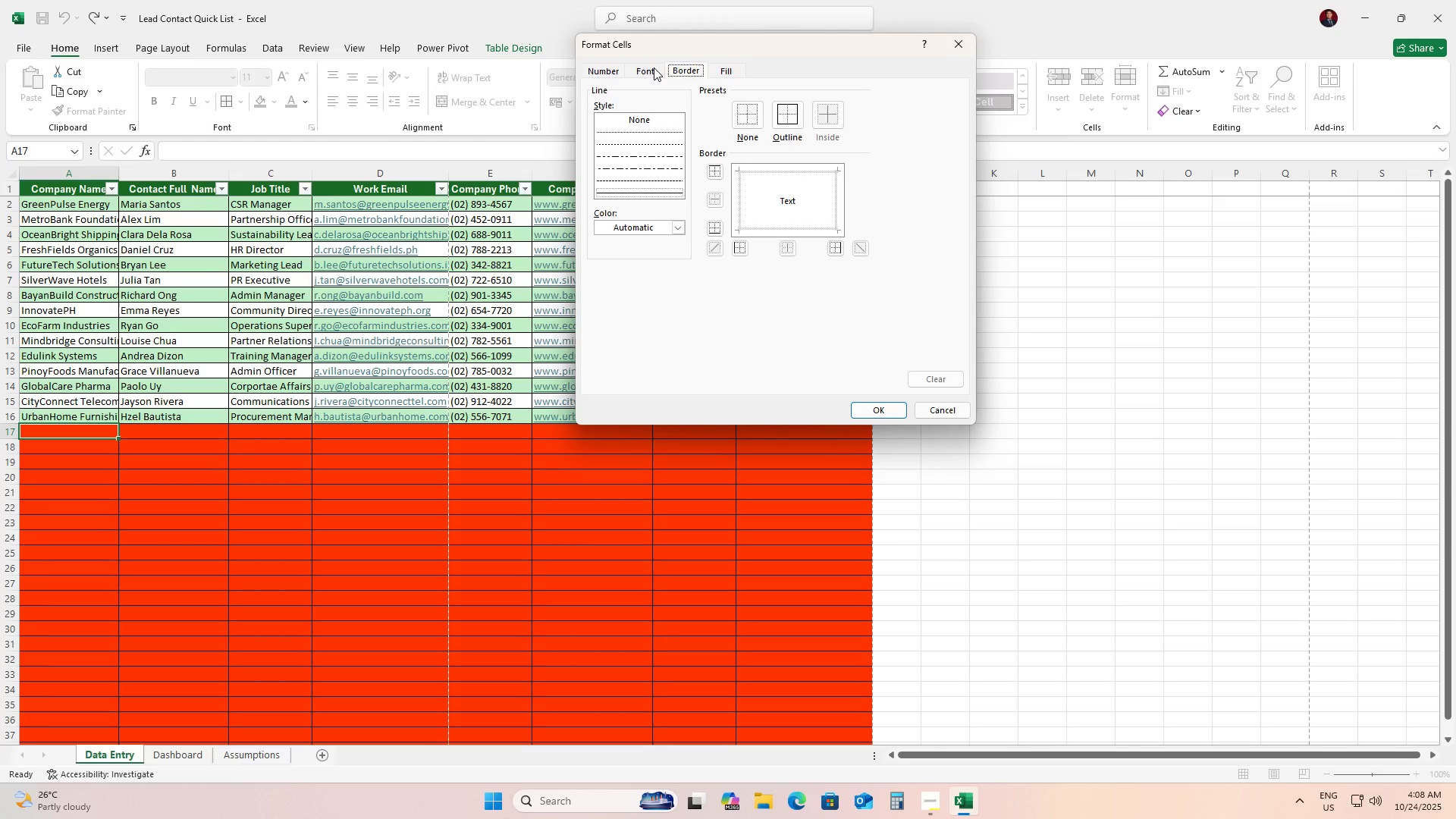 
left_click([654, 67])
 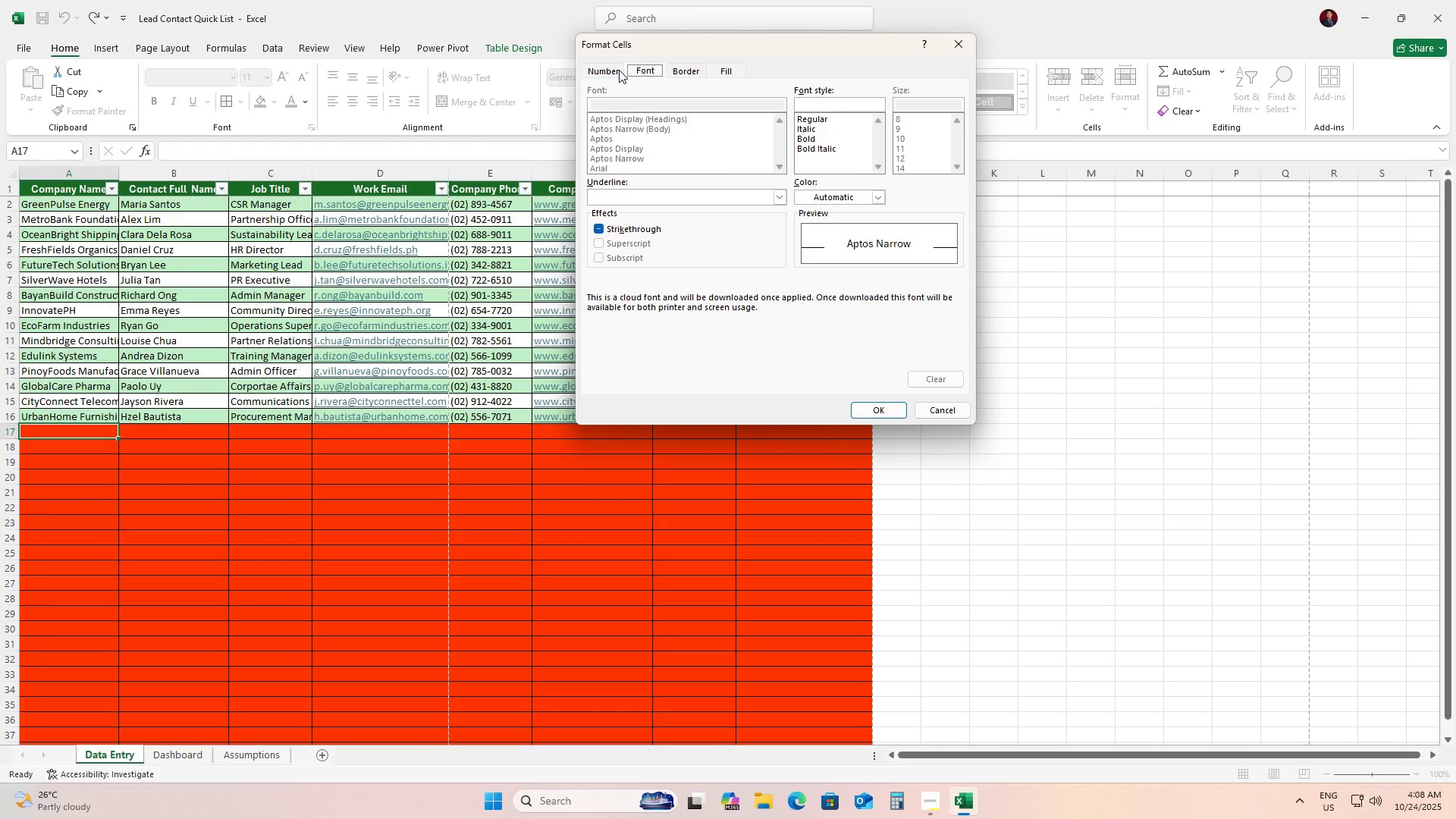 
wait(6.4)
 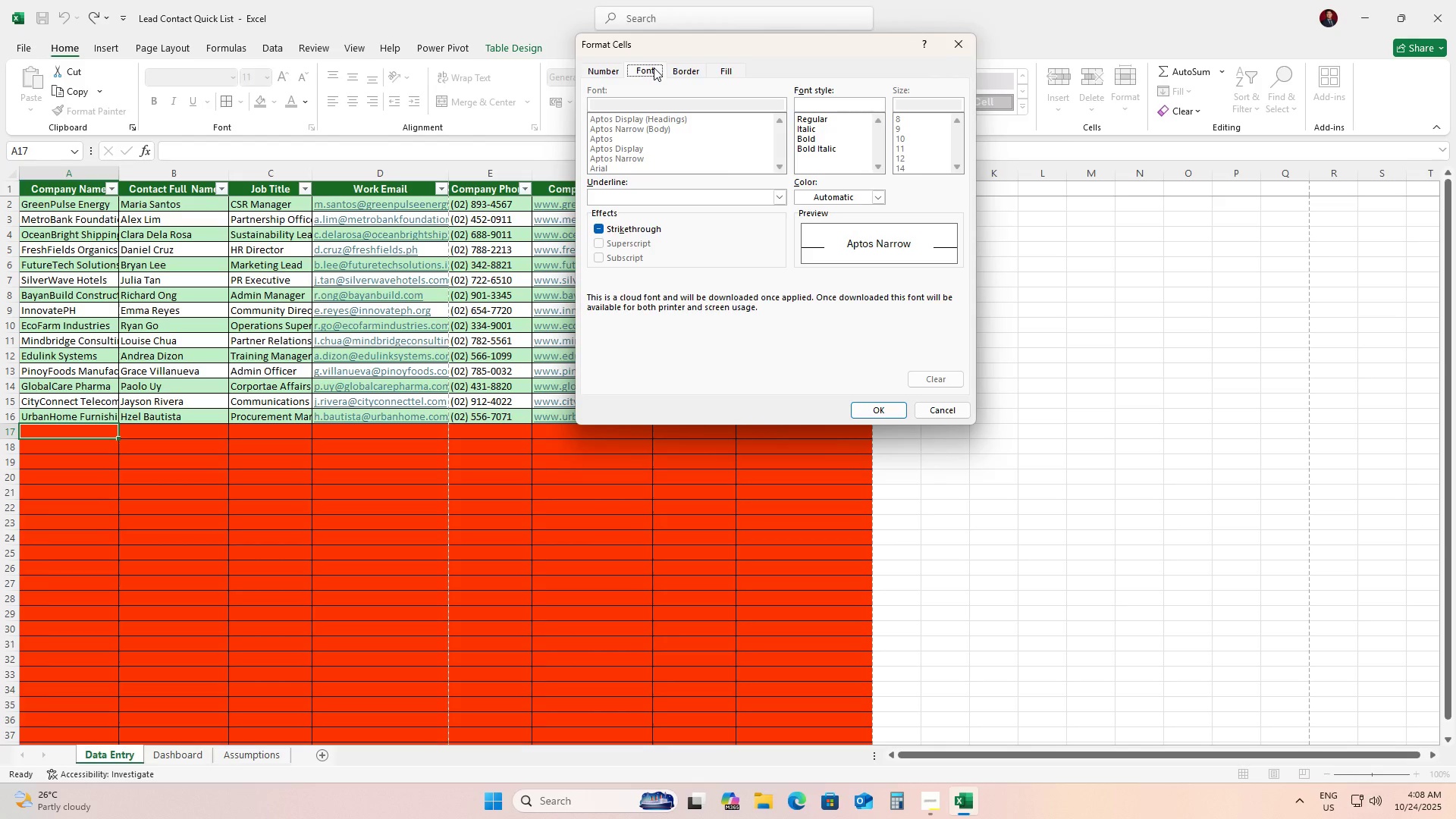 
left_click([619, 70])
 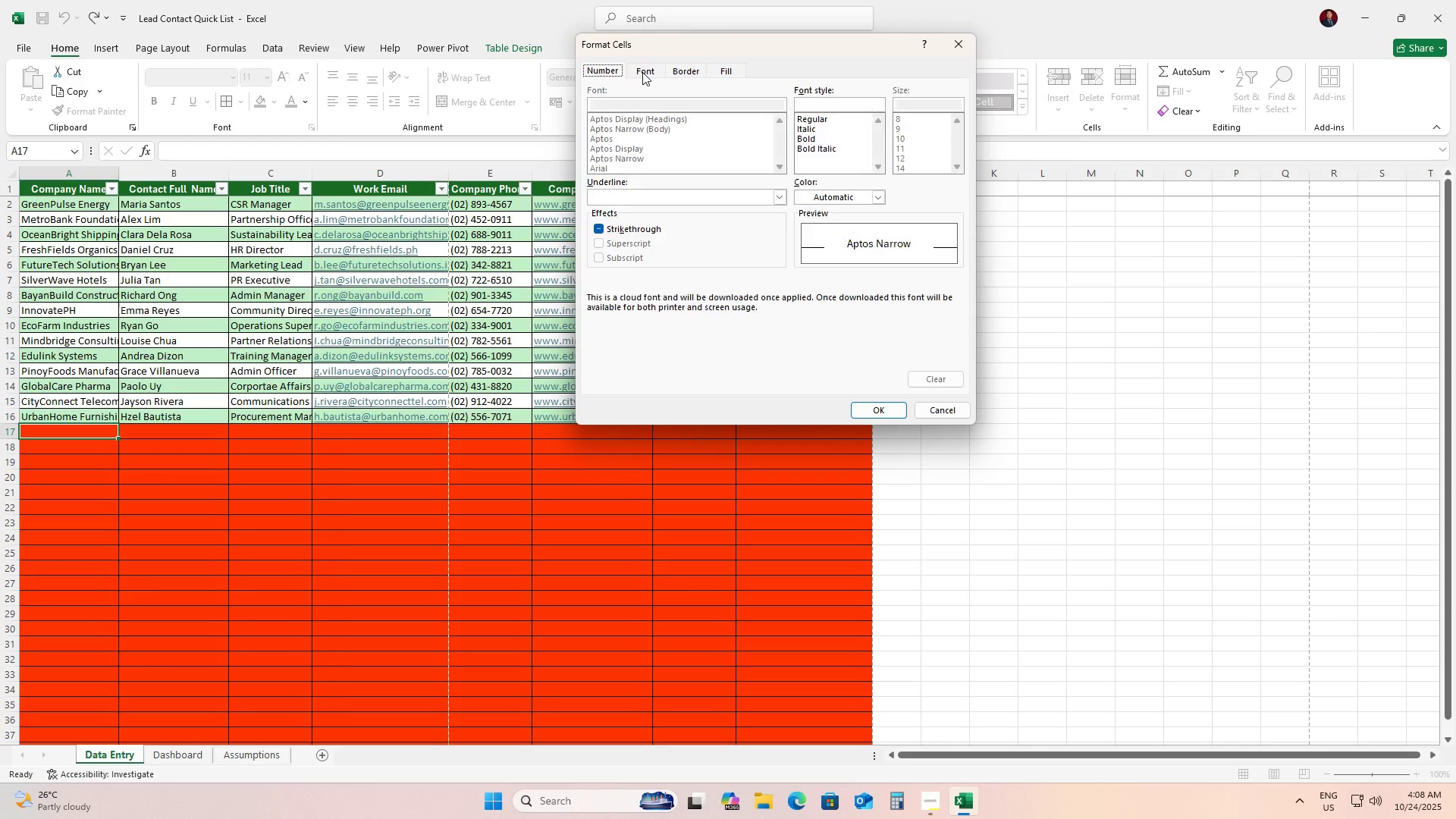 
left_click([642, 72])
 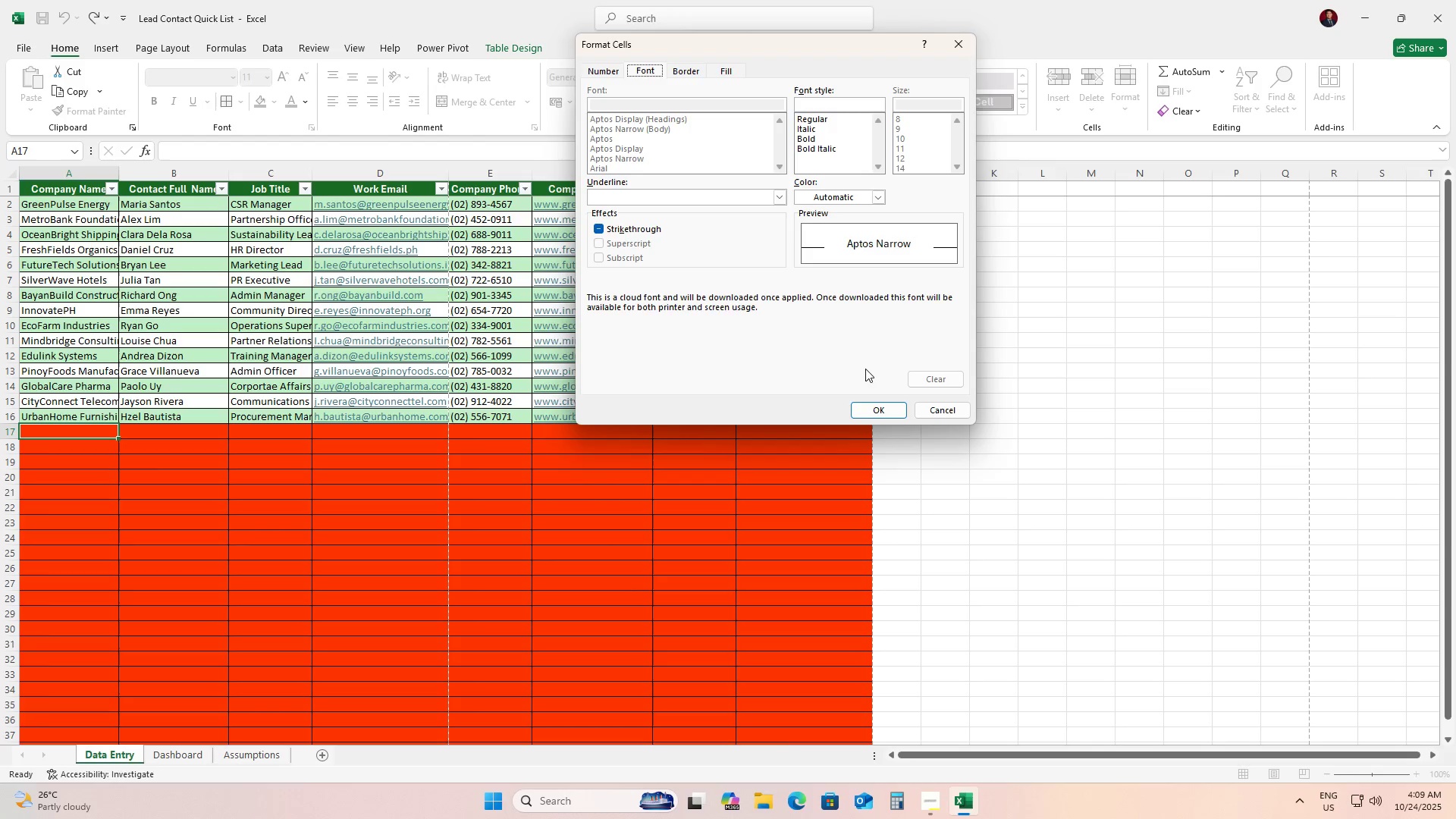 
left_click([924, 410])
 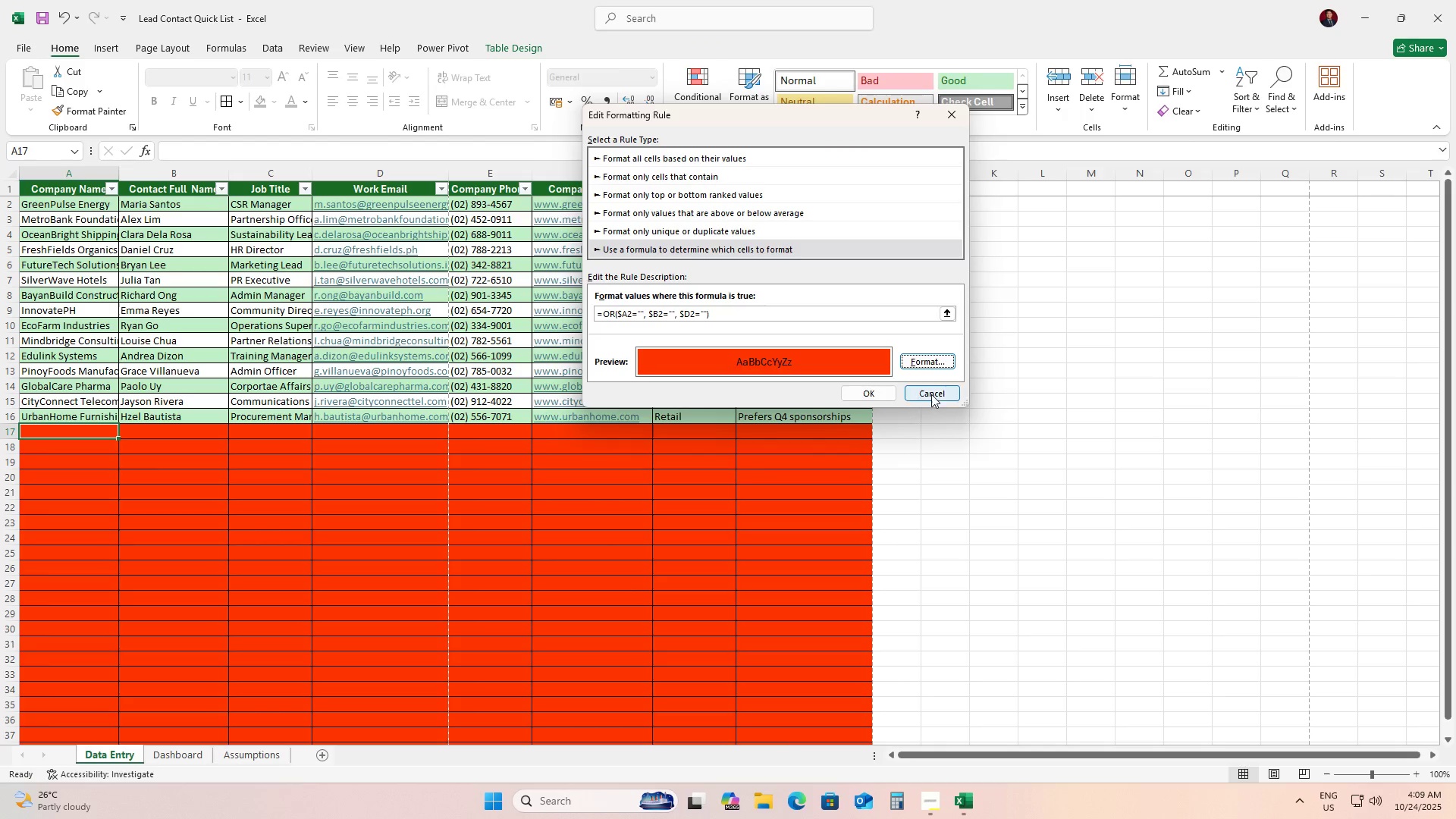 
left_click([931, 394])
 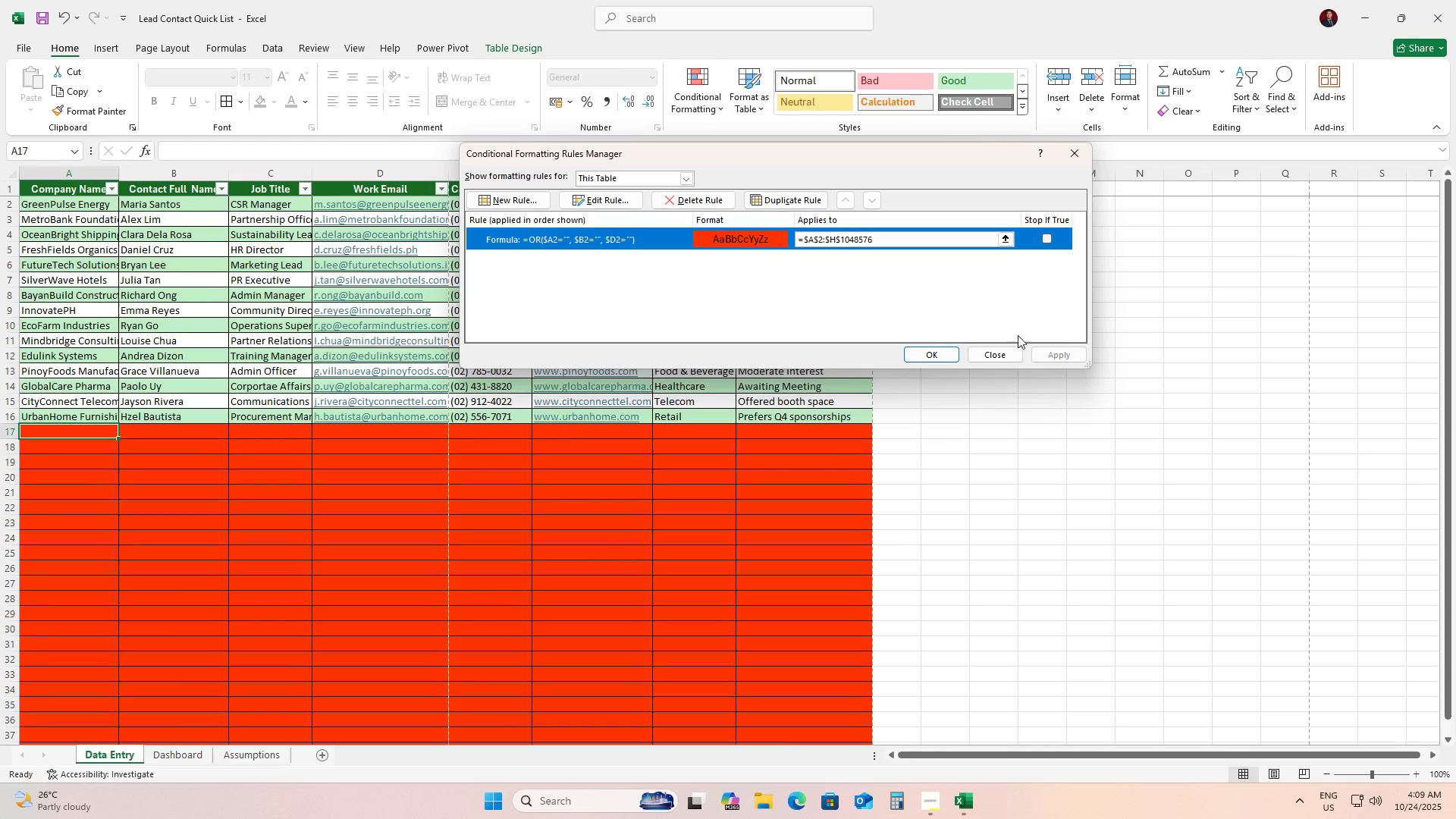 
left_click([1005, 346])
 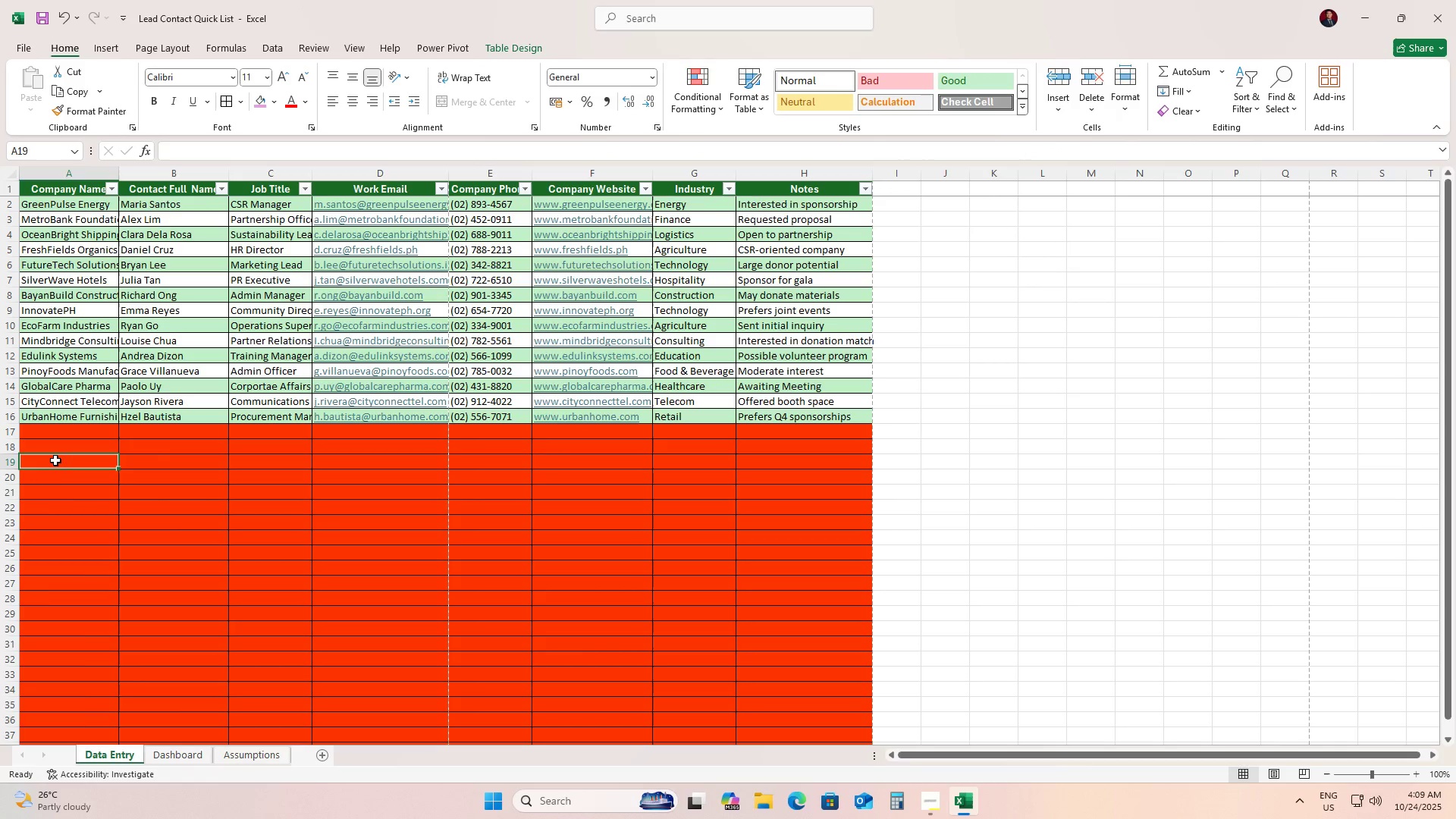 
double_click([117, 513])
 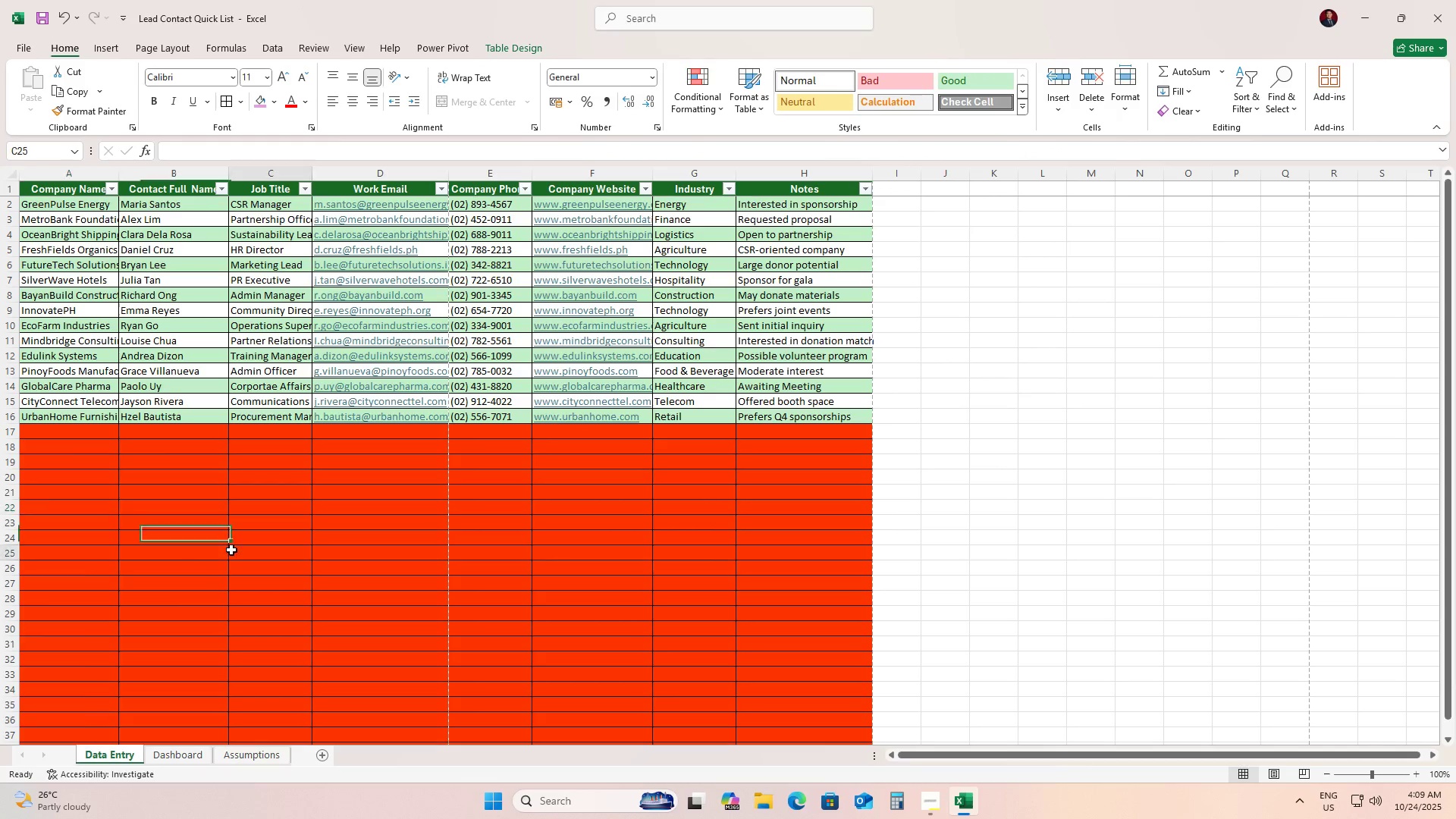 
triple_click([231, 550])
 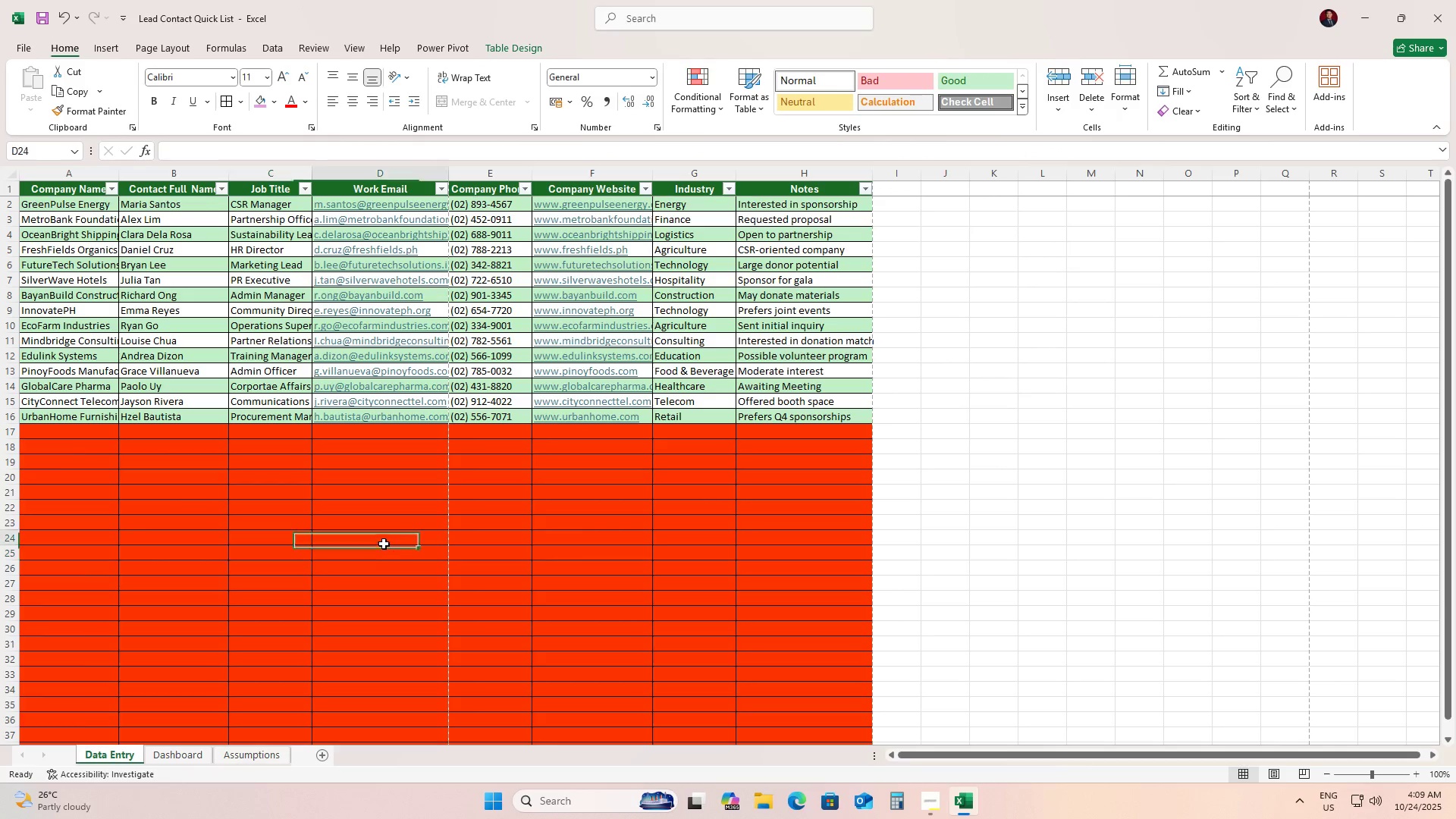 
triple_click([384, 544])
 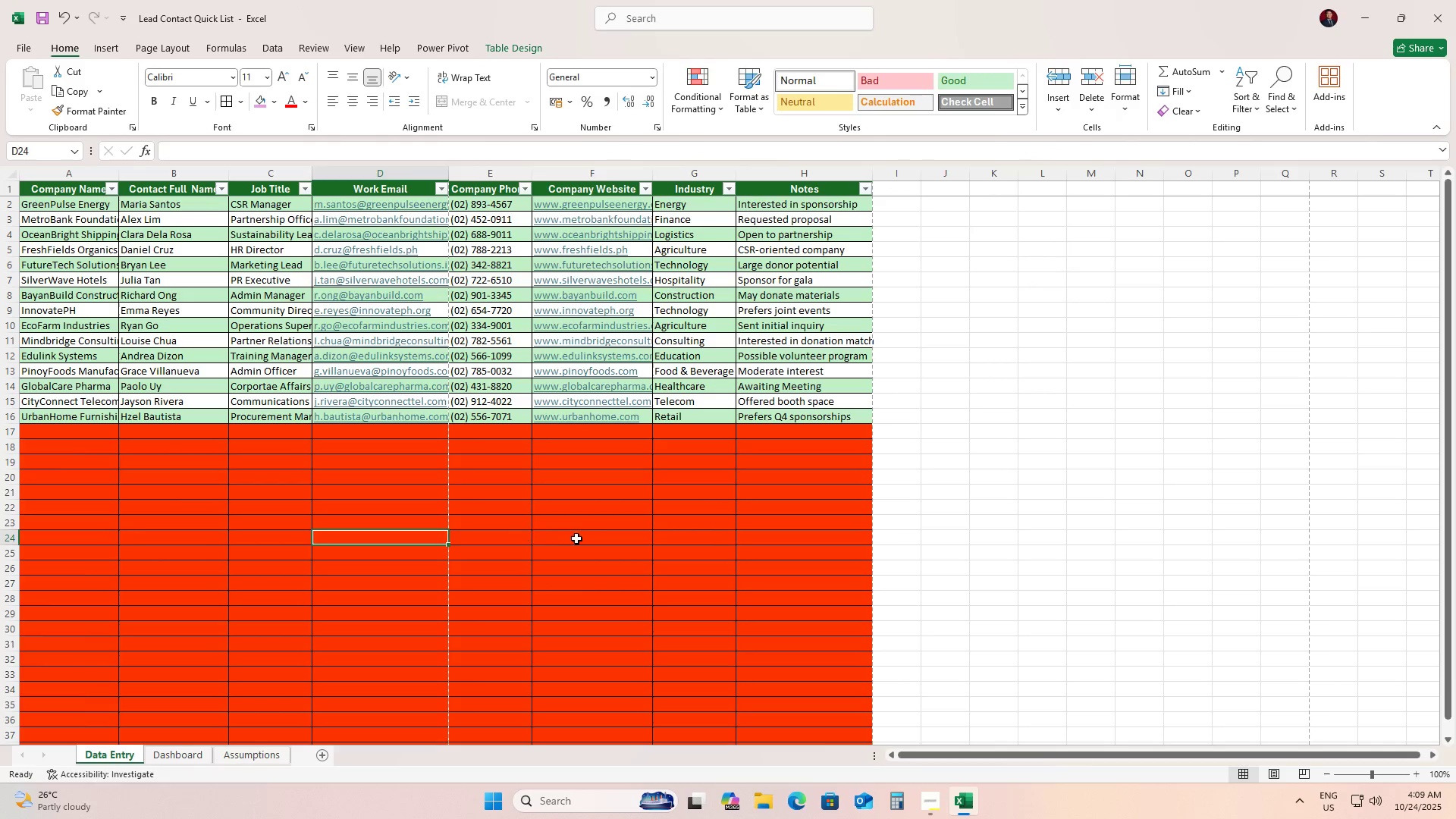 
left_click([577, 539])
 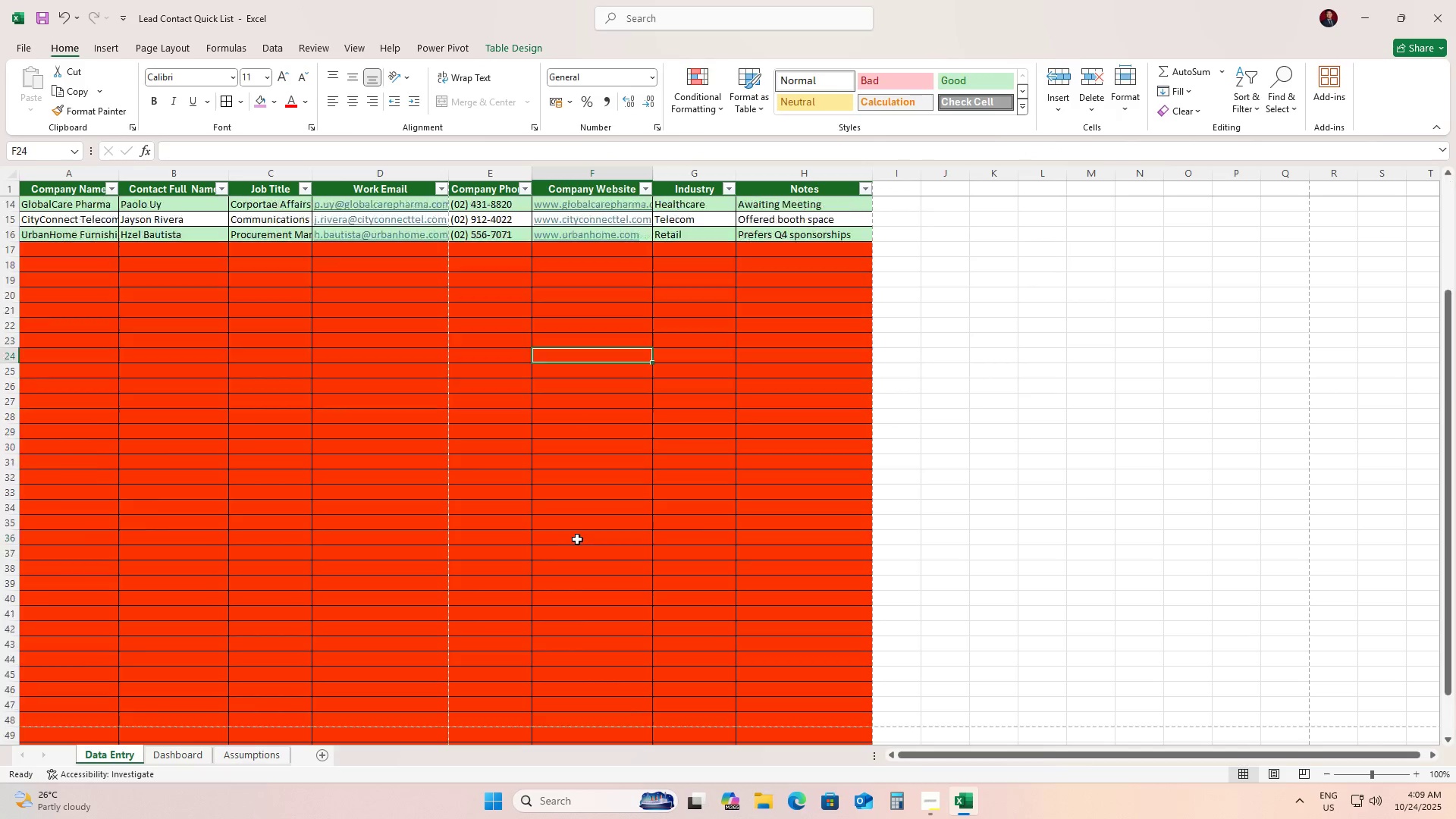 
scroll: coordinate [577, 539], scroll_direction: down, amount: 9.0
 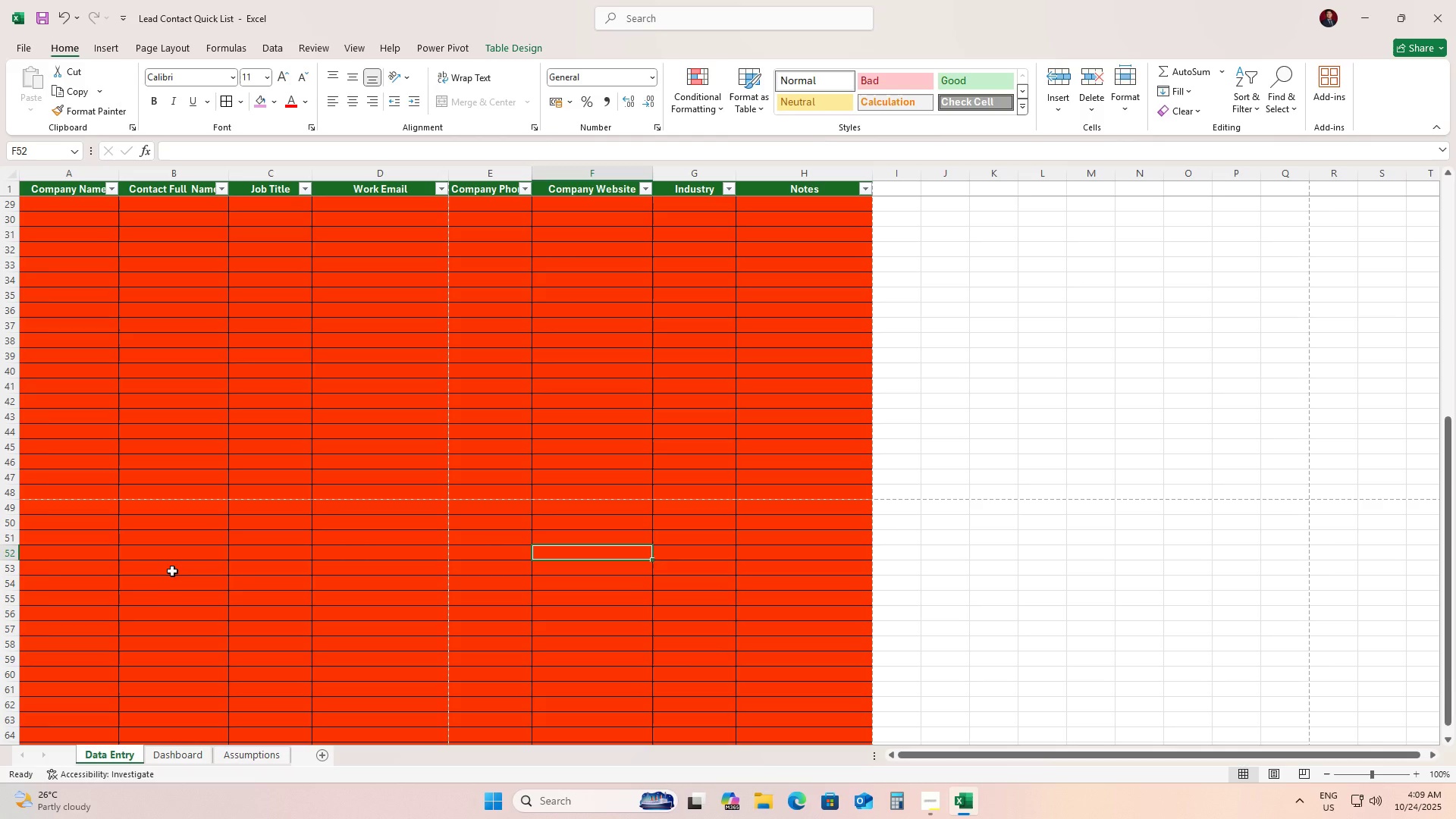 
left_click([162, 570])
 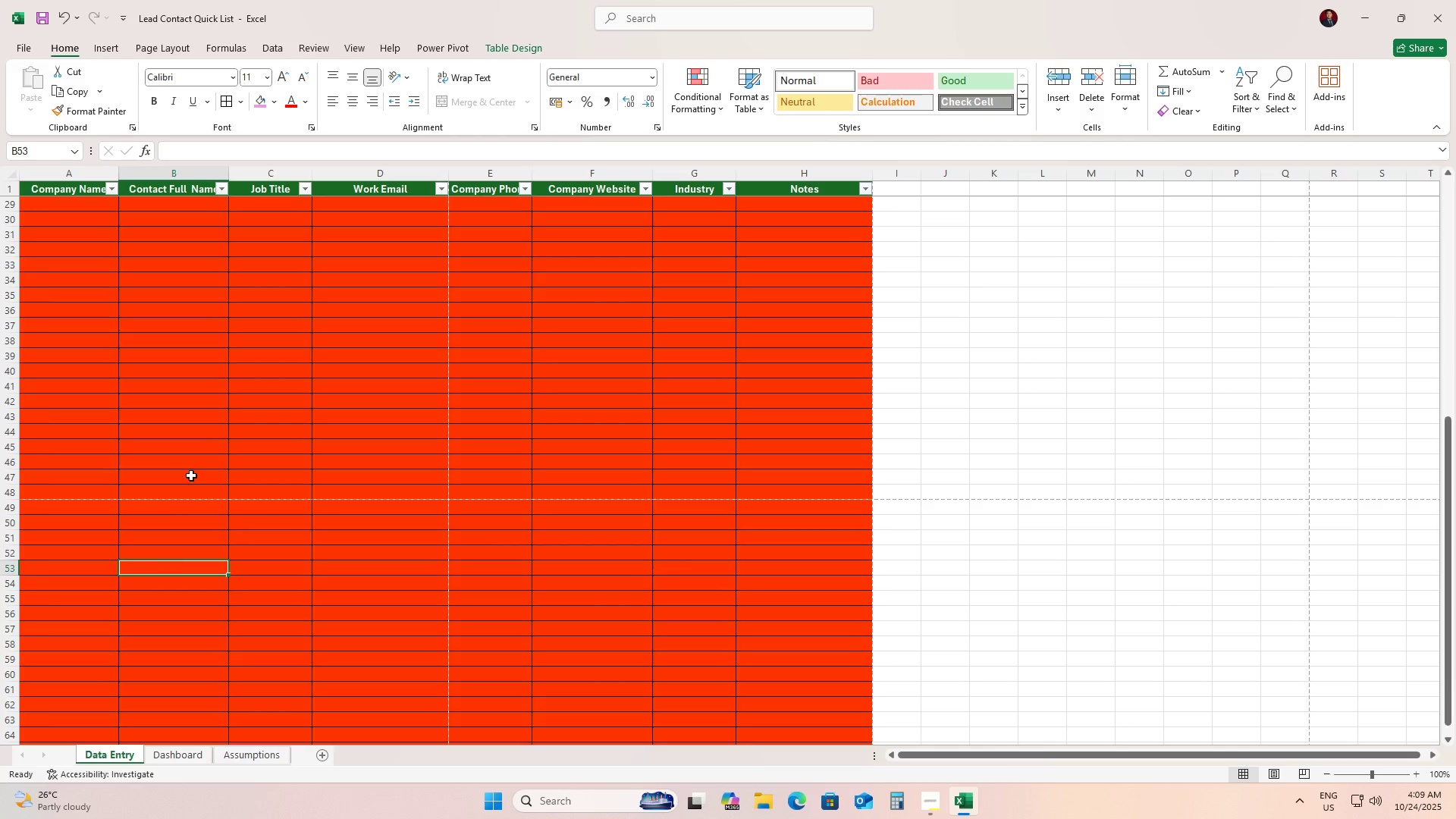 
scroll: coordinate [266, 489], scroll_direction: up, amount: 20.0
 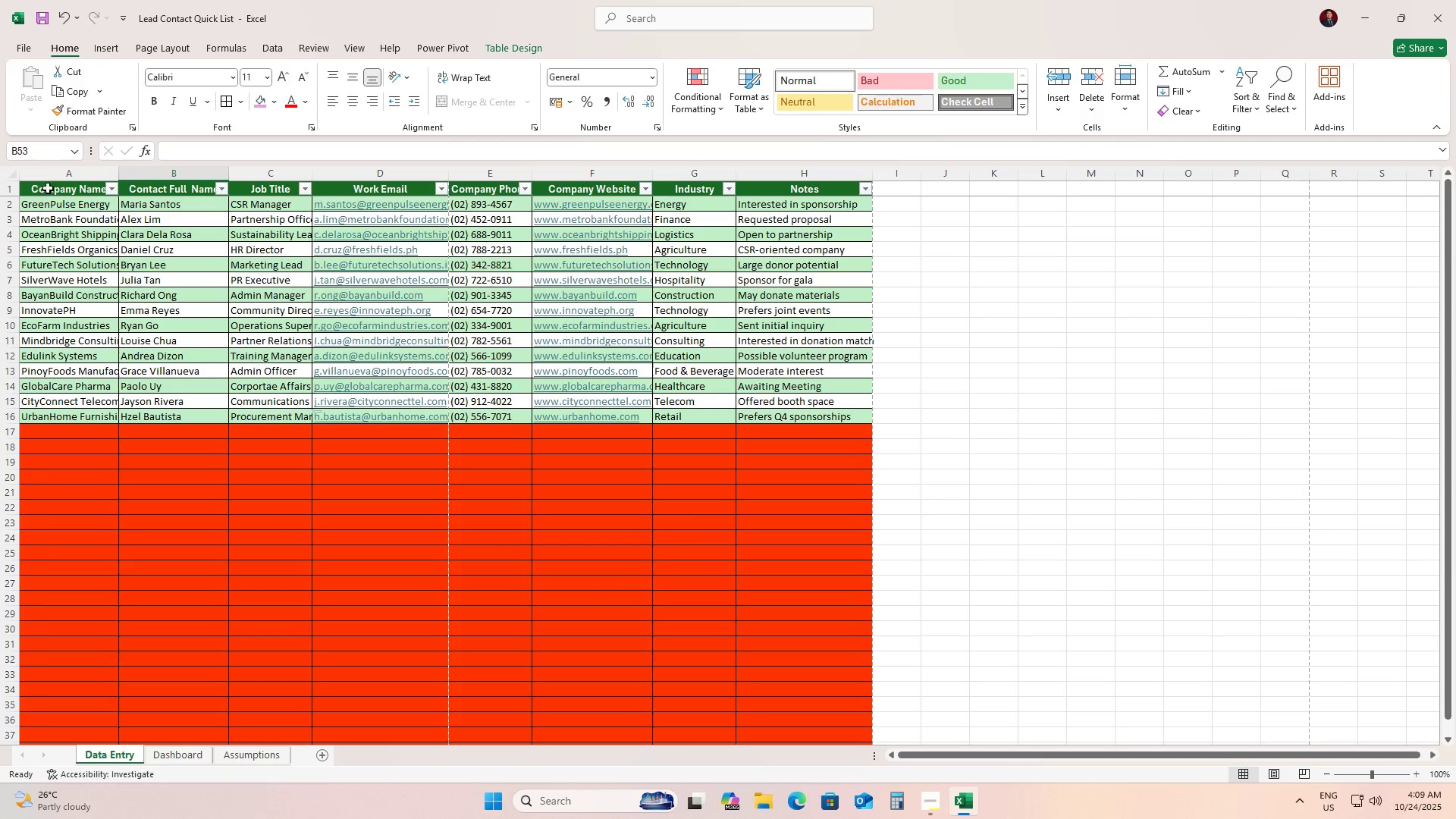 
left_click([58, 189])
 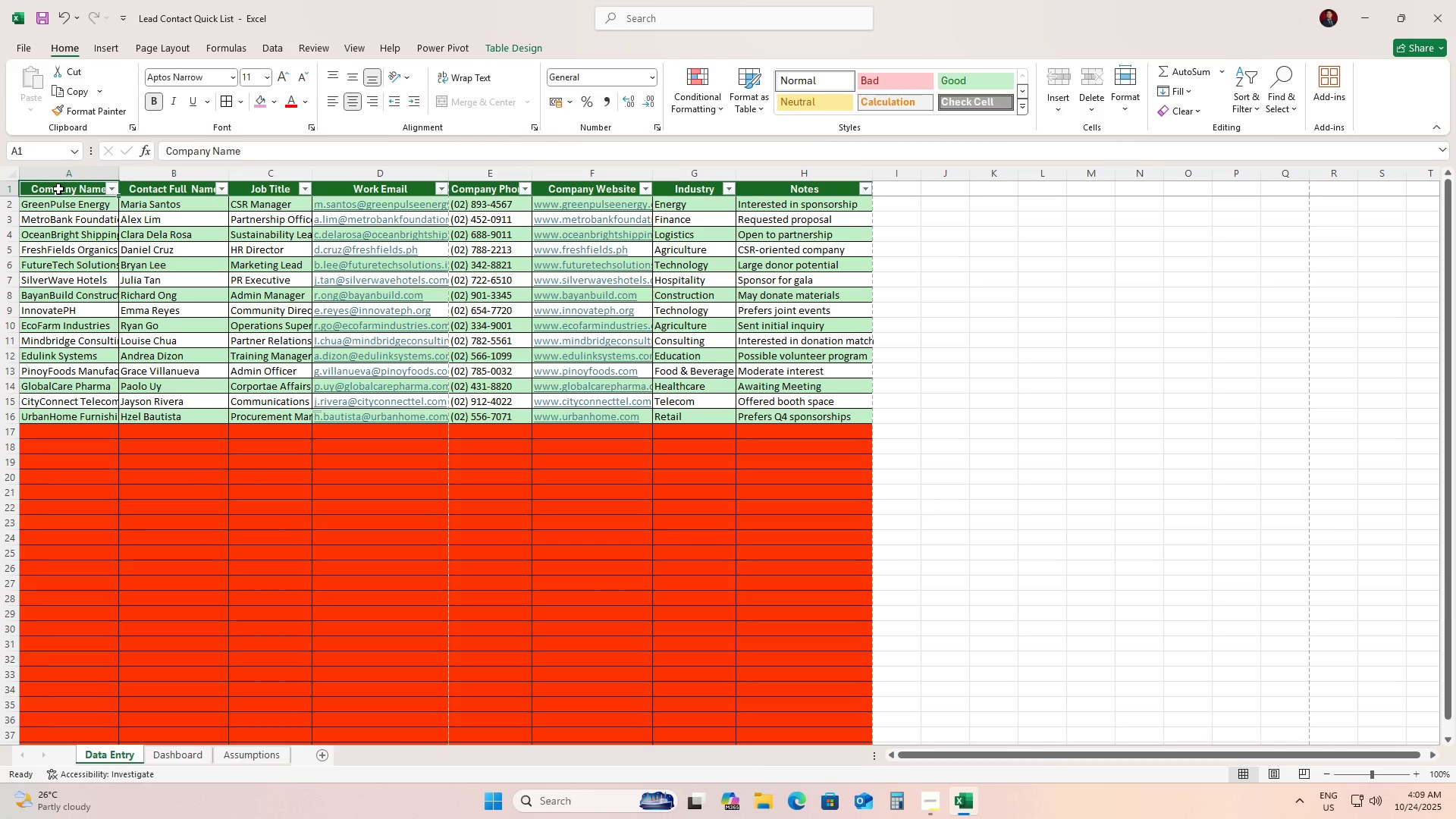 
key(Control+A)
 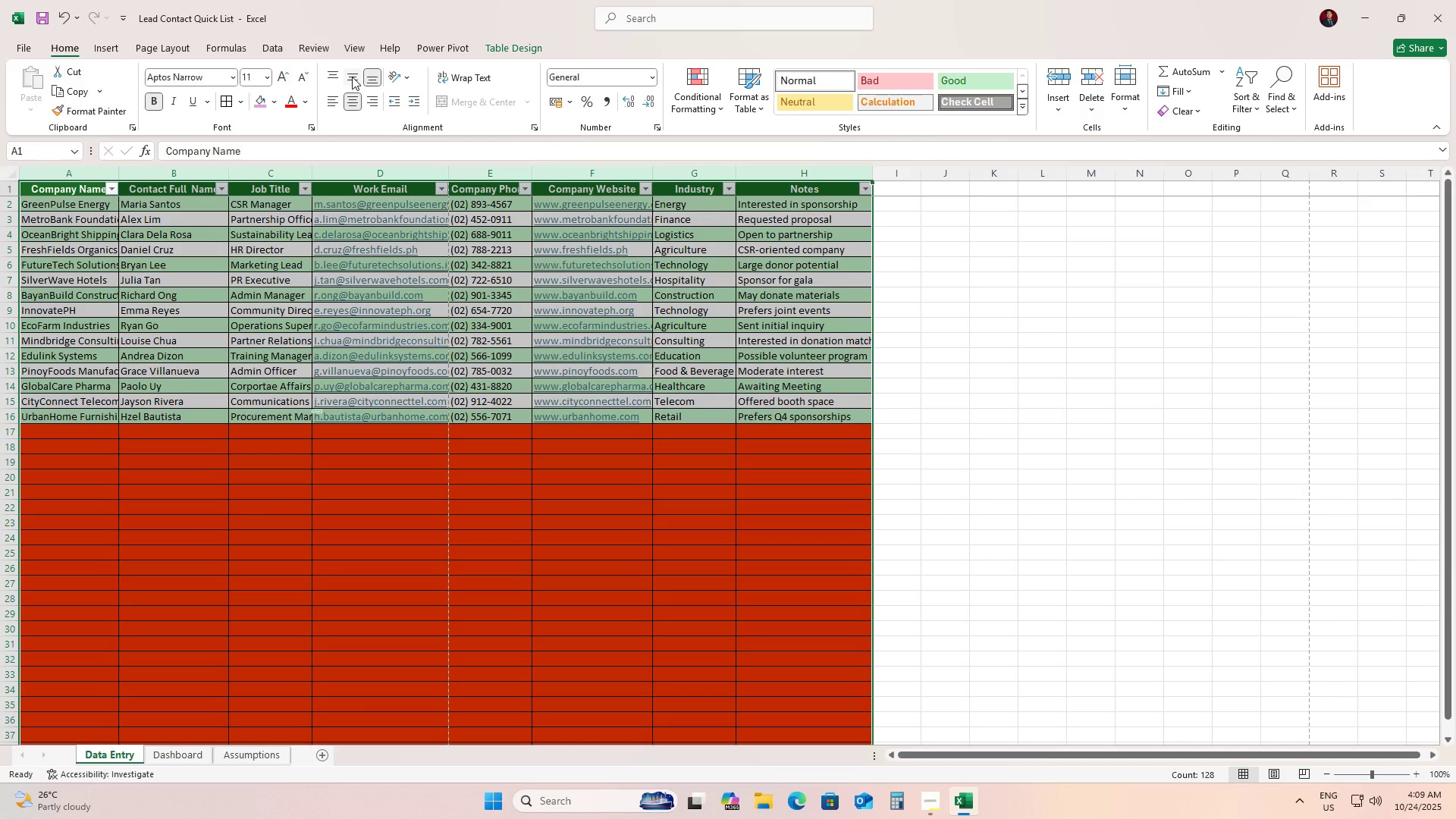 
left_click([352, 77])
 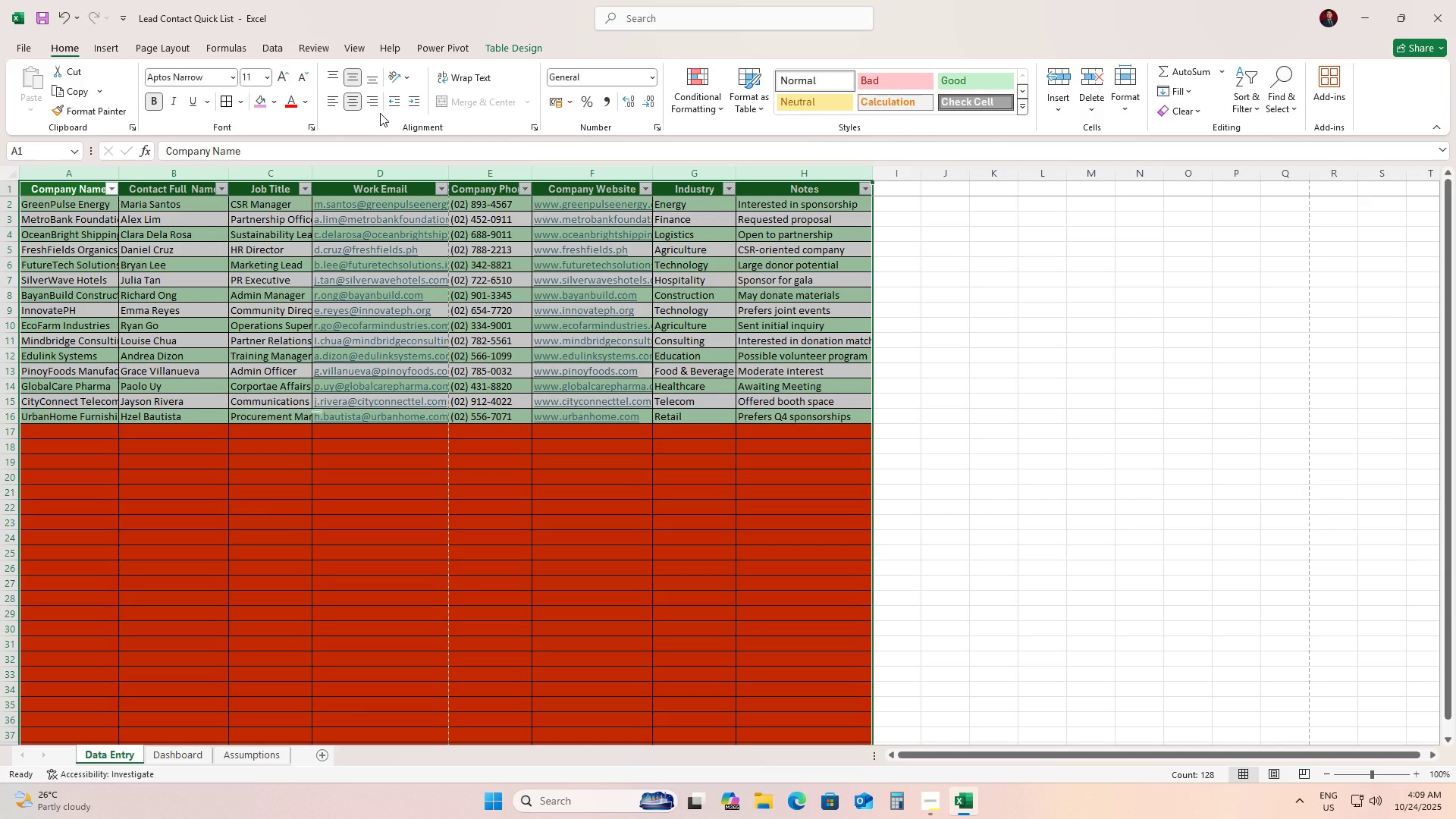 
mouse_move([408, 106])
 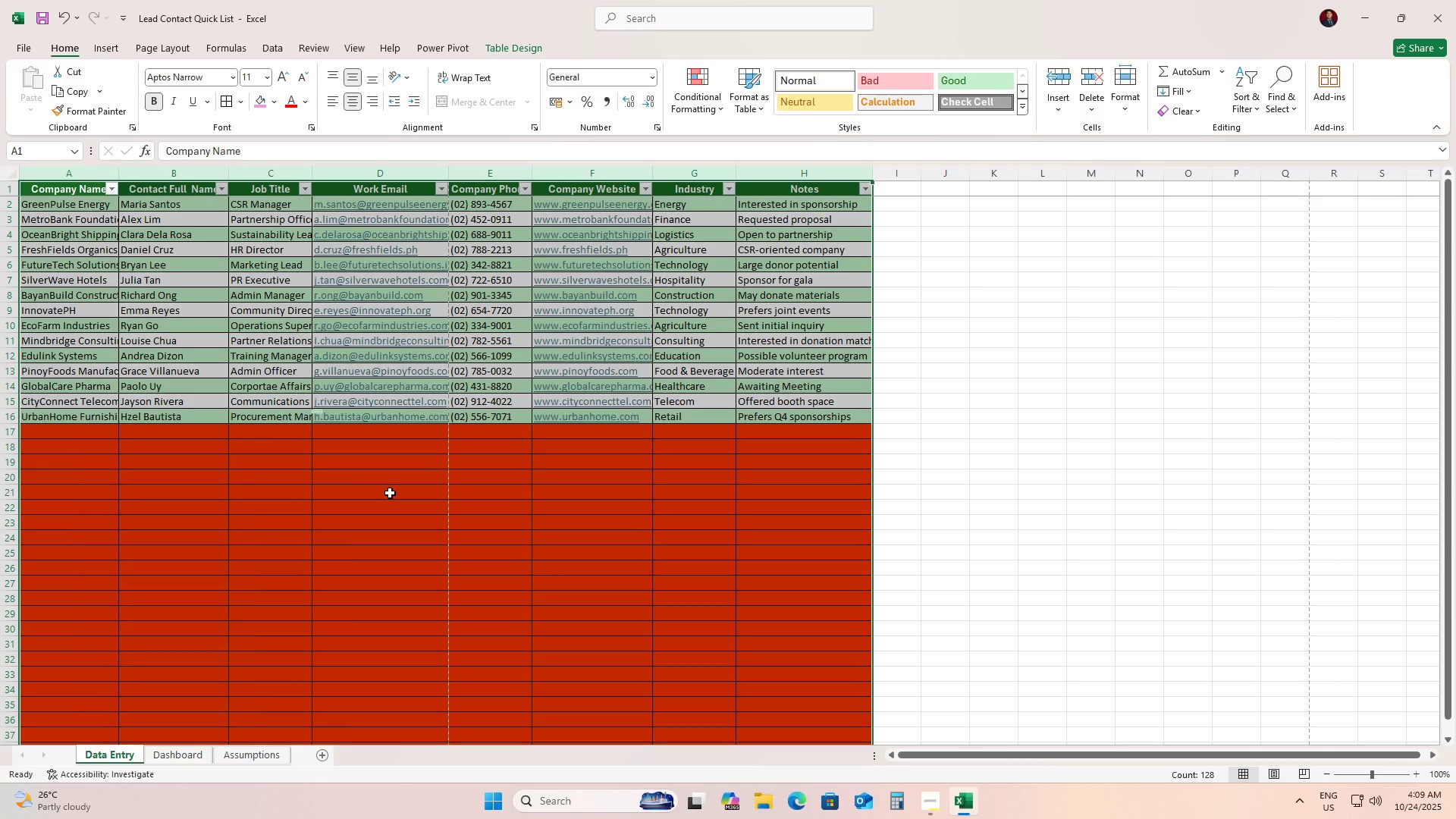 
left_click([390, 493])
 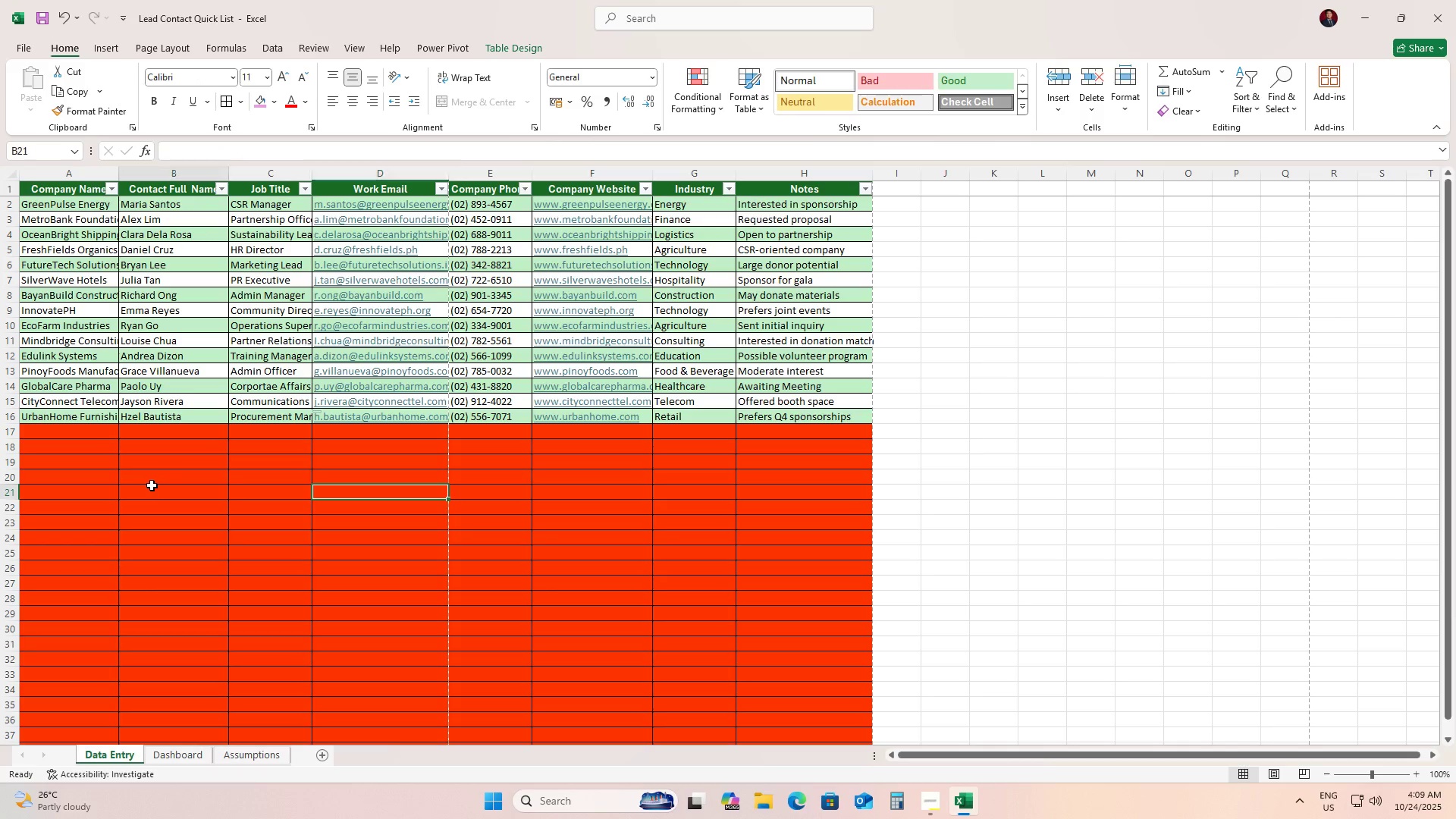 
left_click([152, 485])
 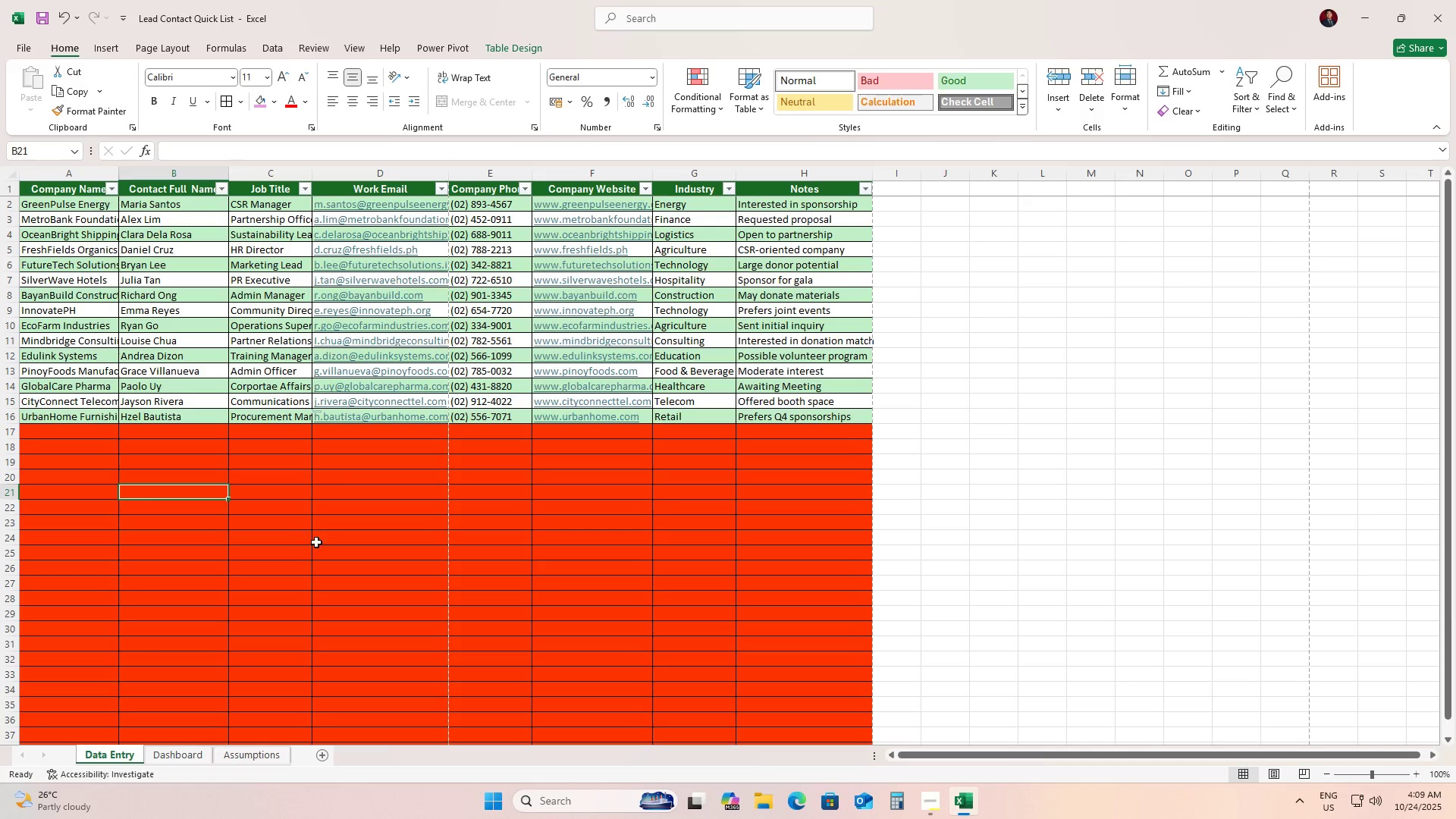 
scroll: coordinate [323, 554], scroll_direction: up, amount: 3.0
 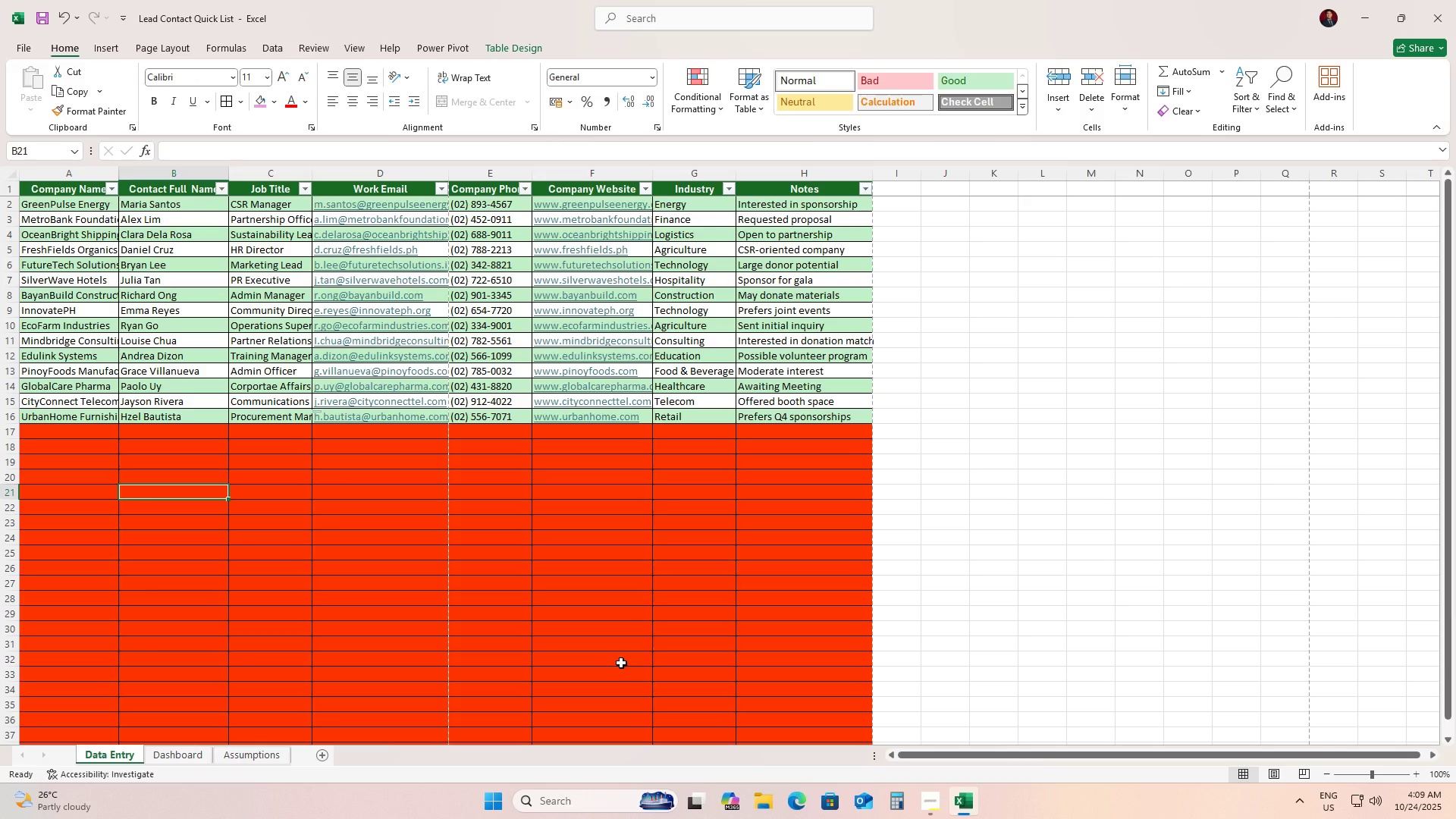 
key(Alt+AltLeft)
 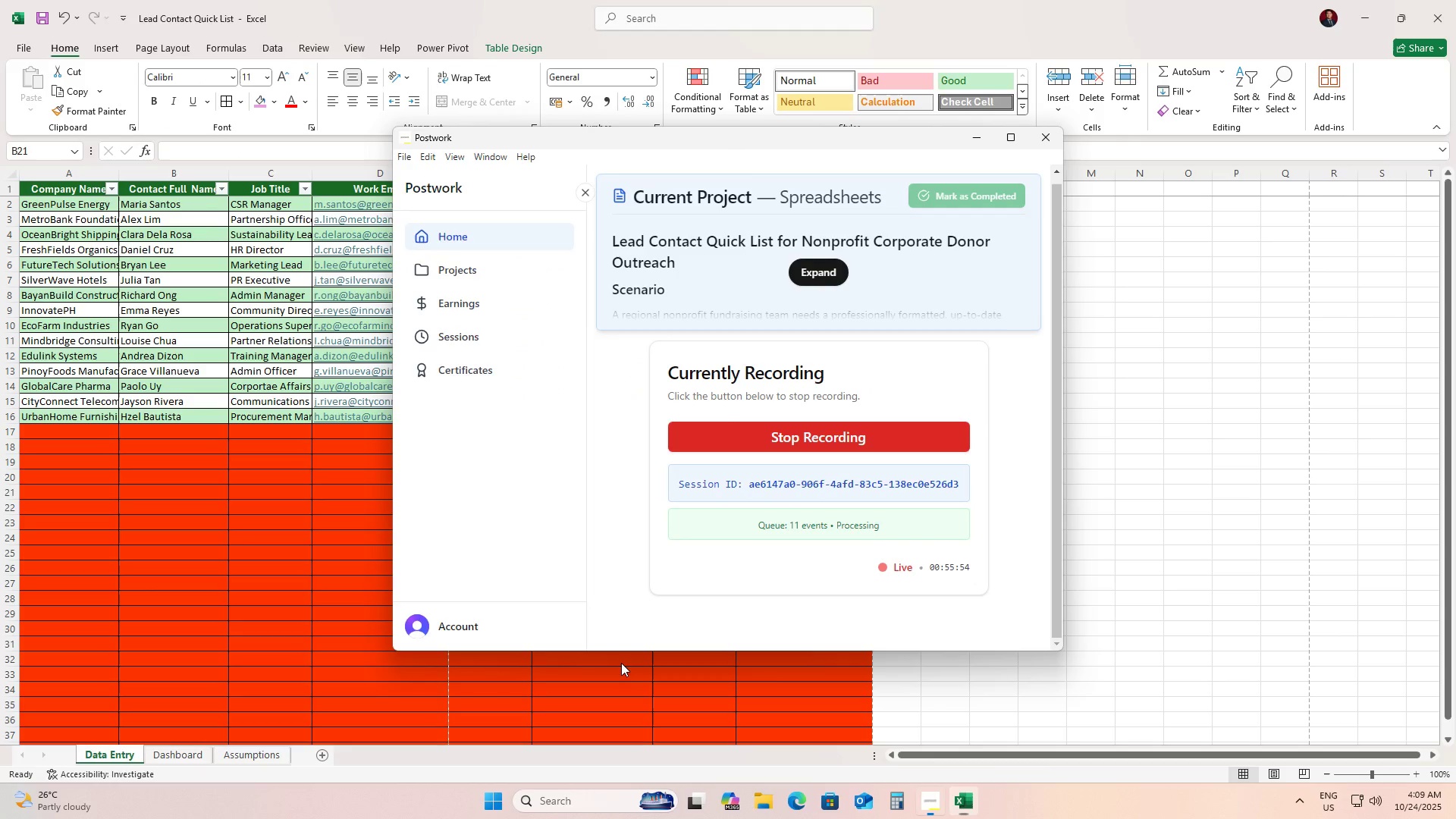 
key(Alt+Tab)